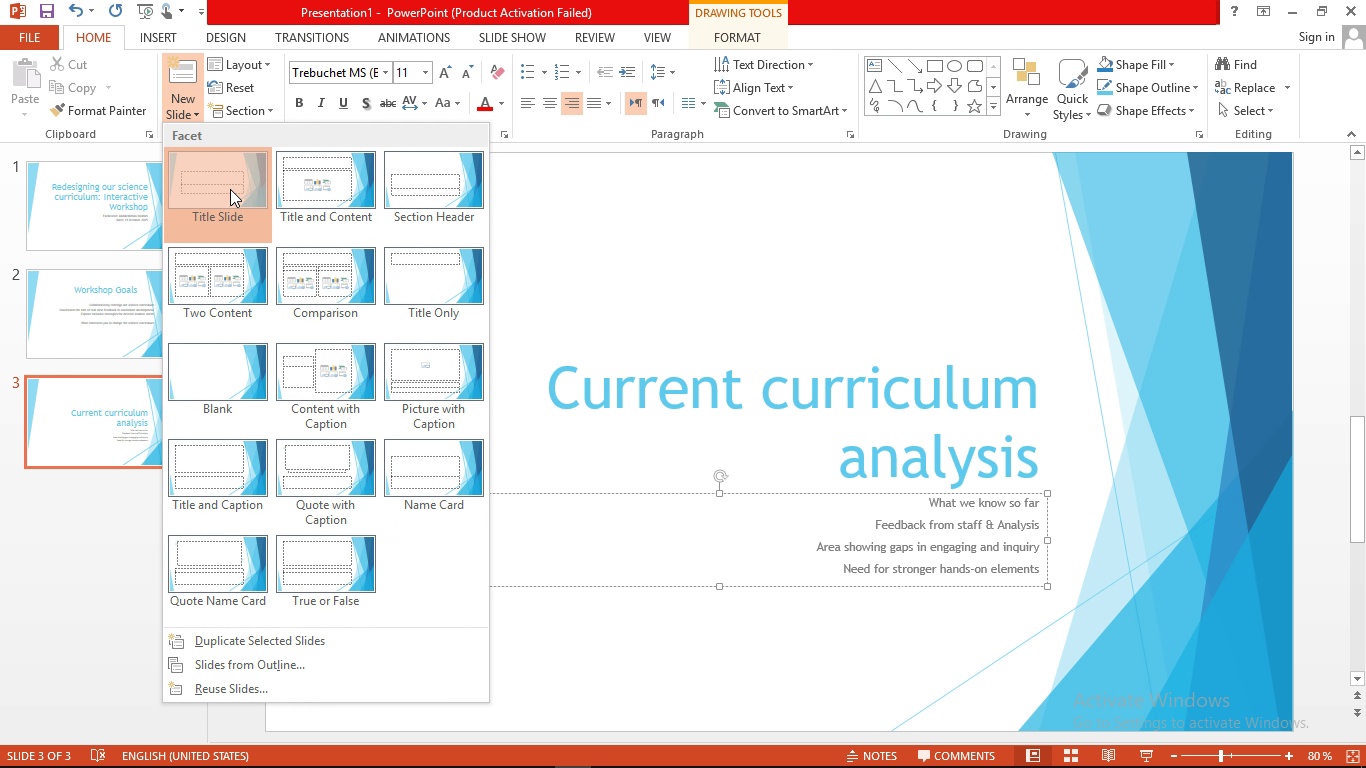 
left_click([230, 189])
 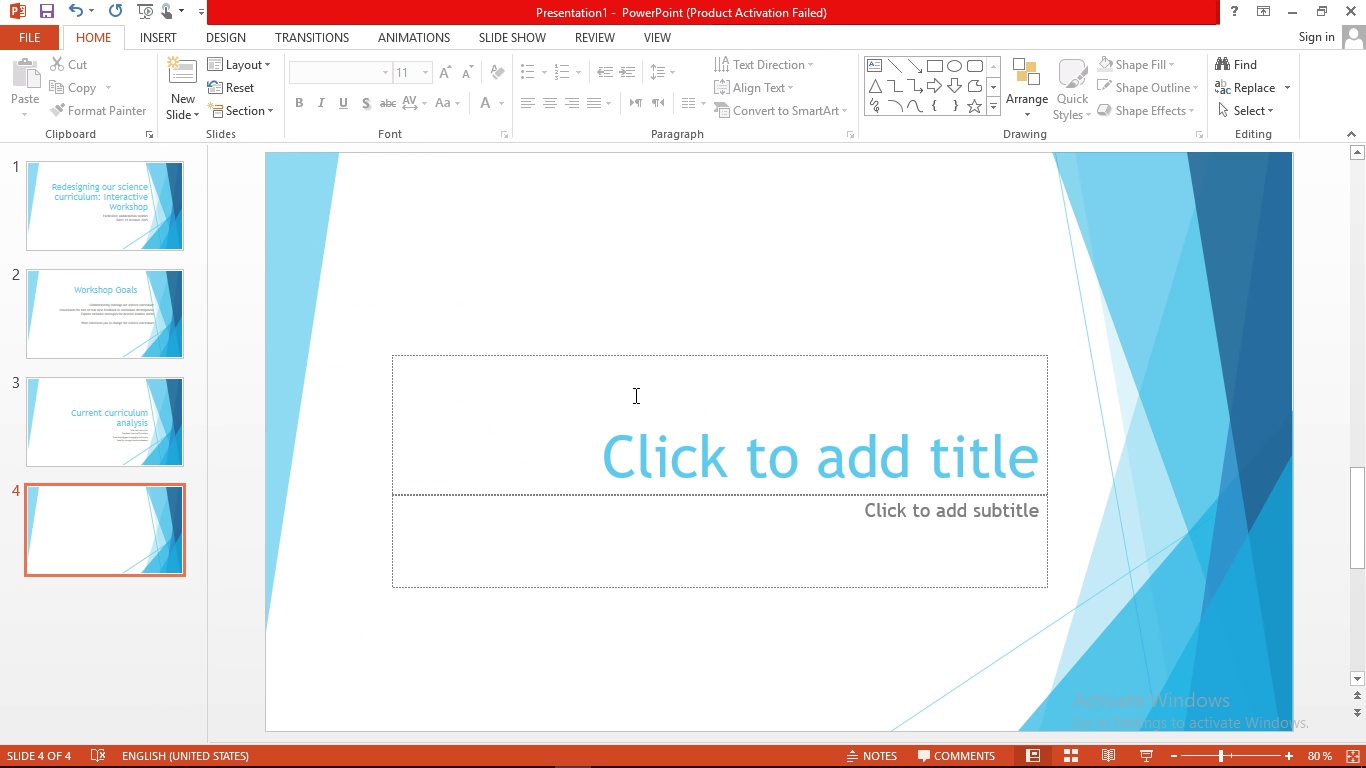 
left_click([634, 395])
 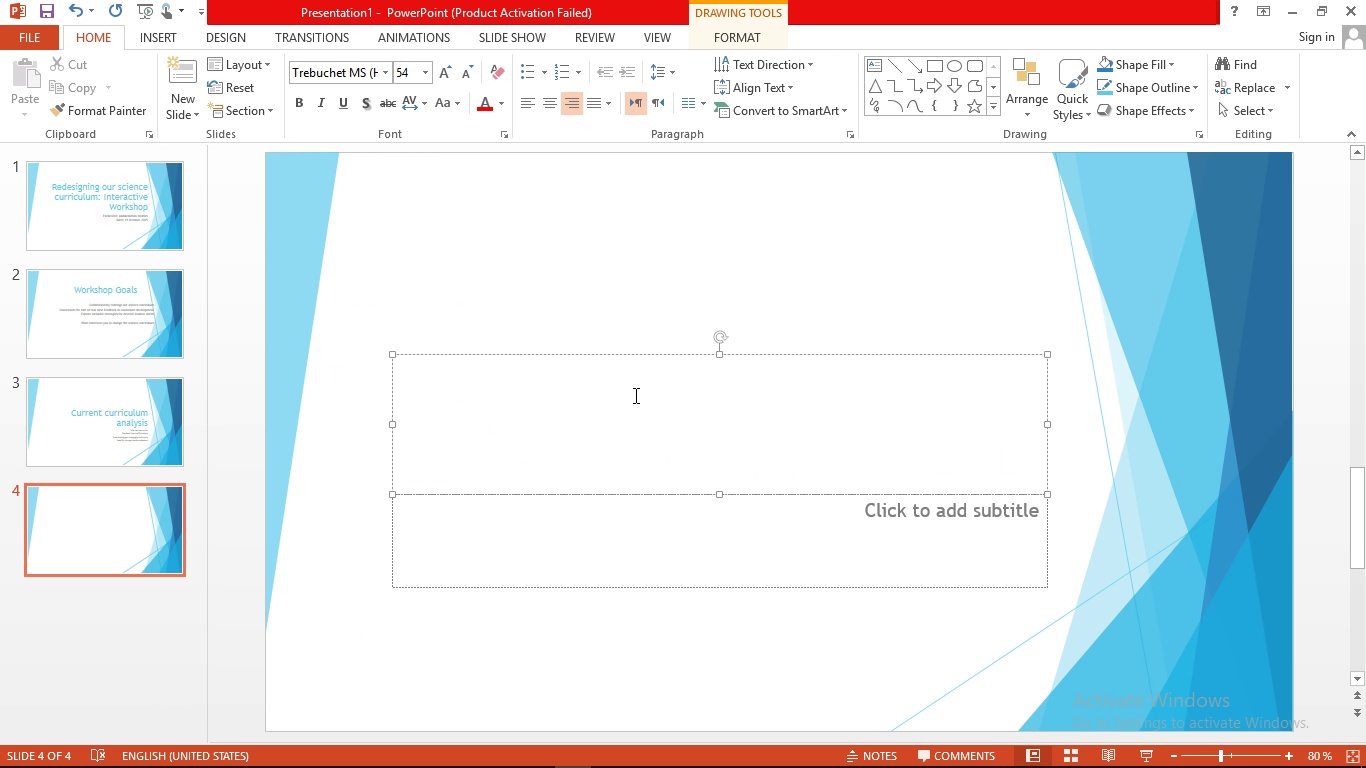 
wait(11.77)
 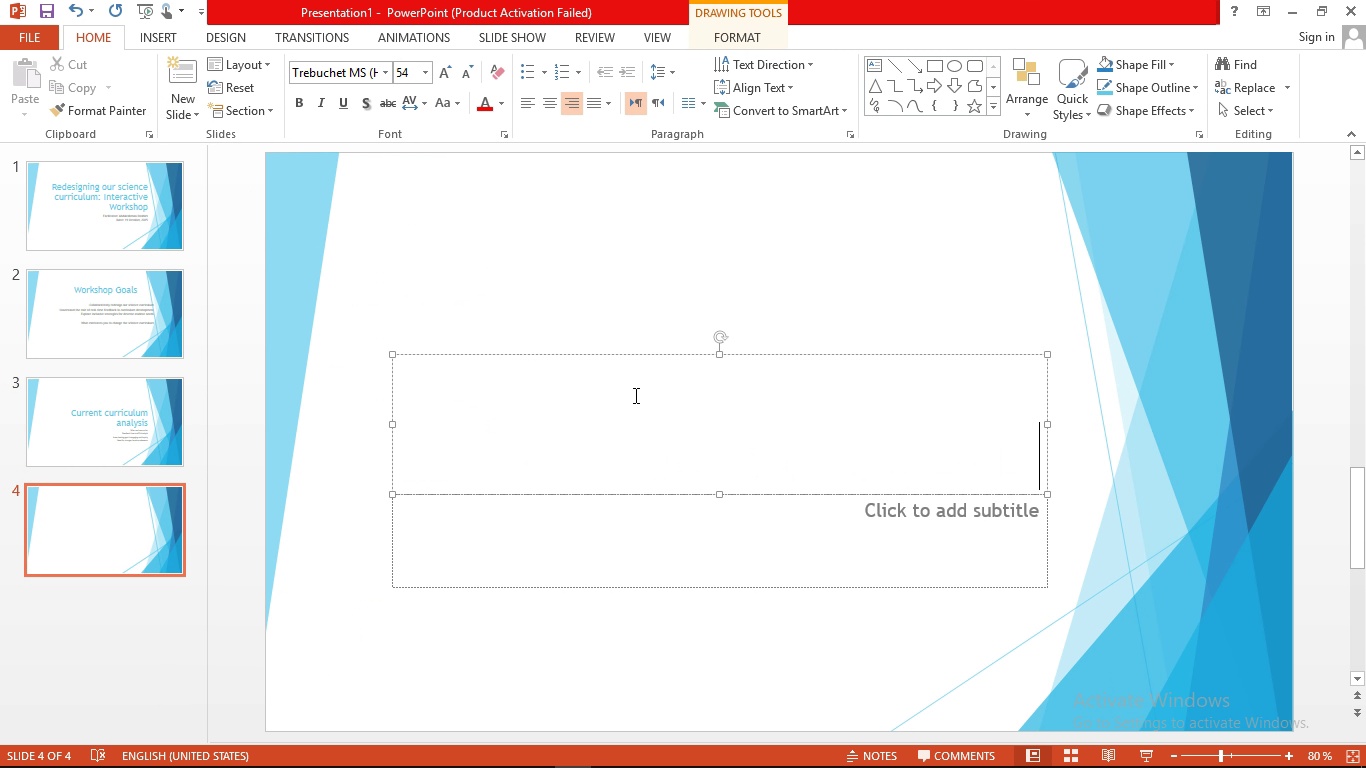 
type(Group Brainstoming )
 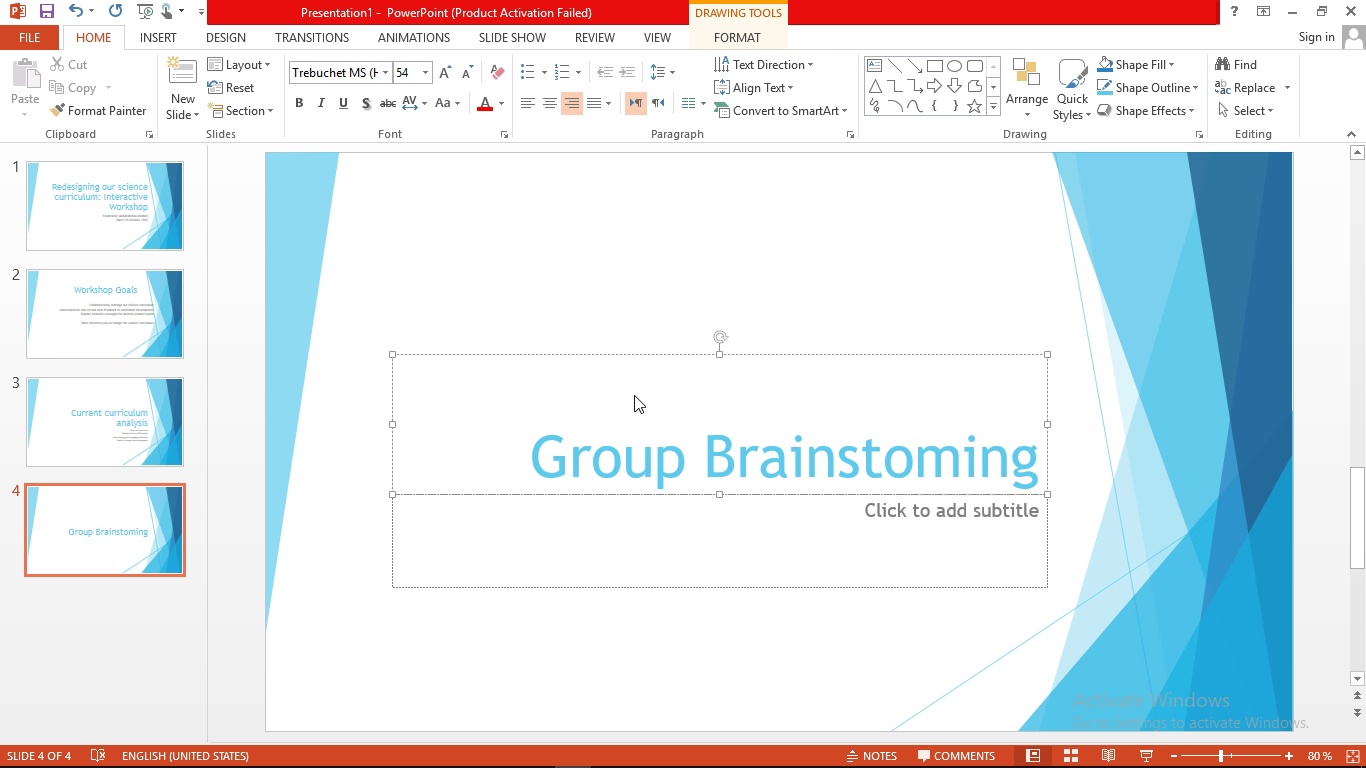 
left_click([673, 505])
 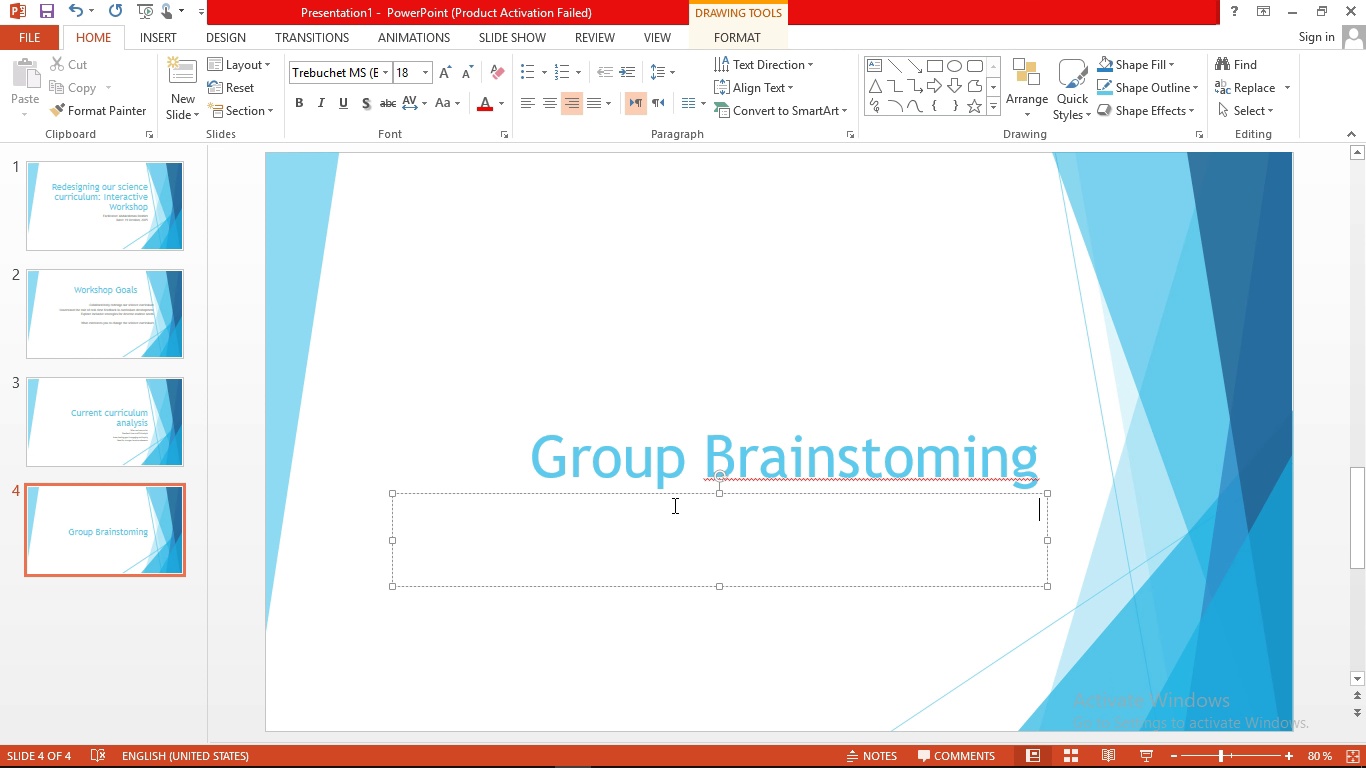 
wait(5.5)
 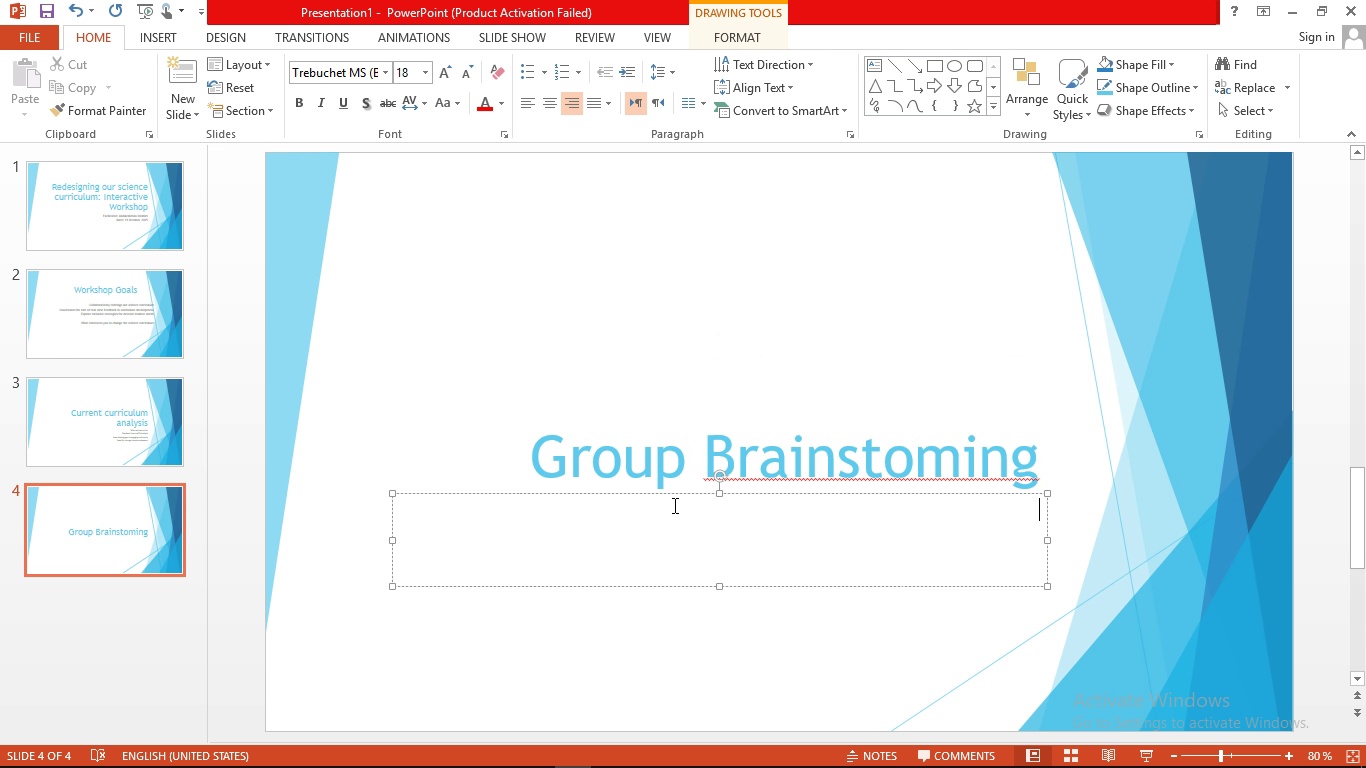 
type(Open Discussion )
 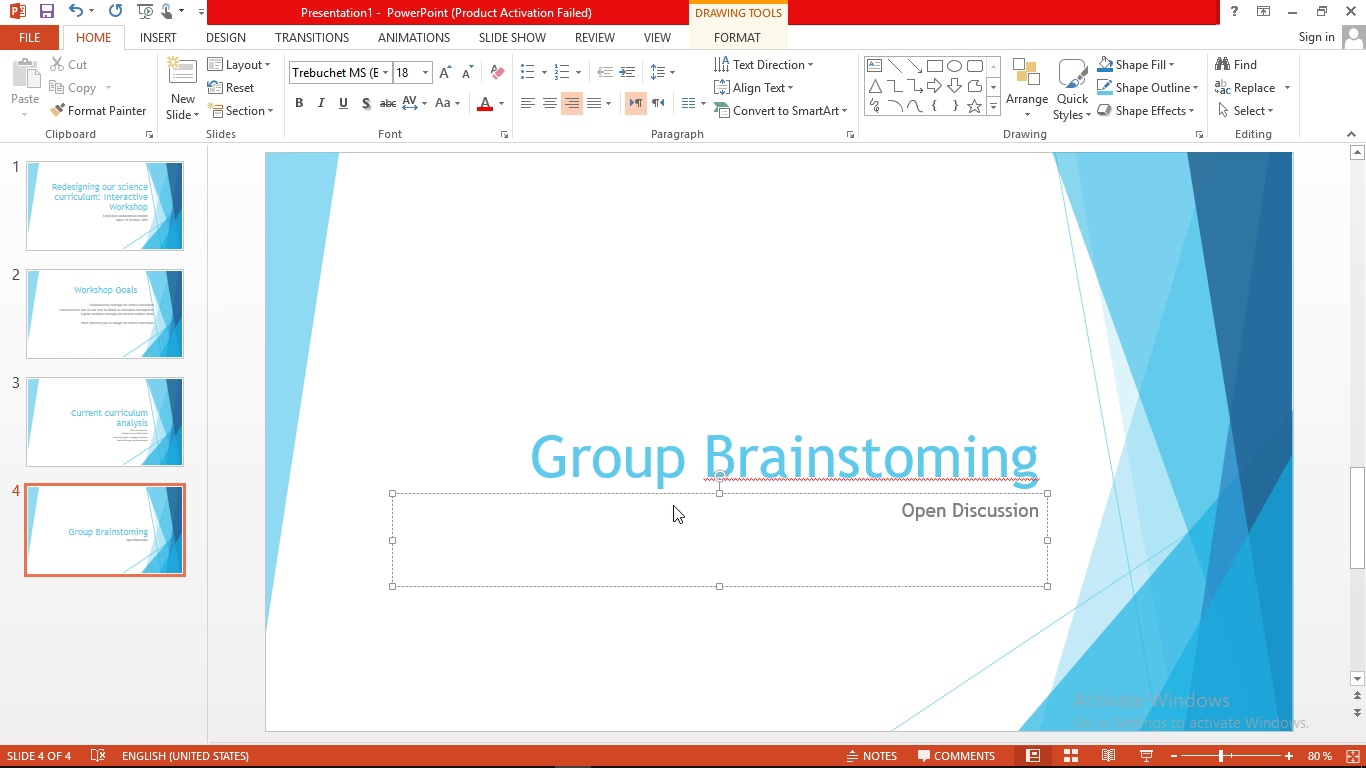 
wait(10.62)
 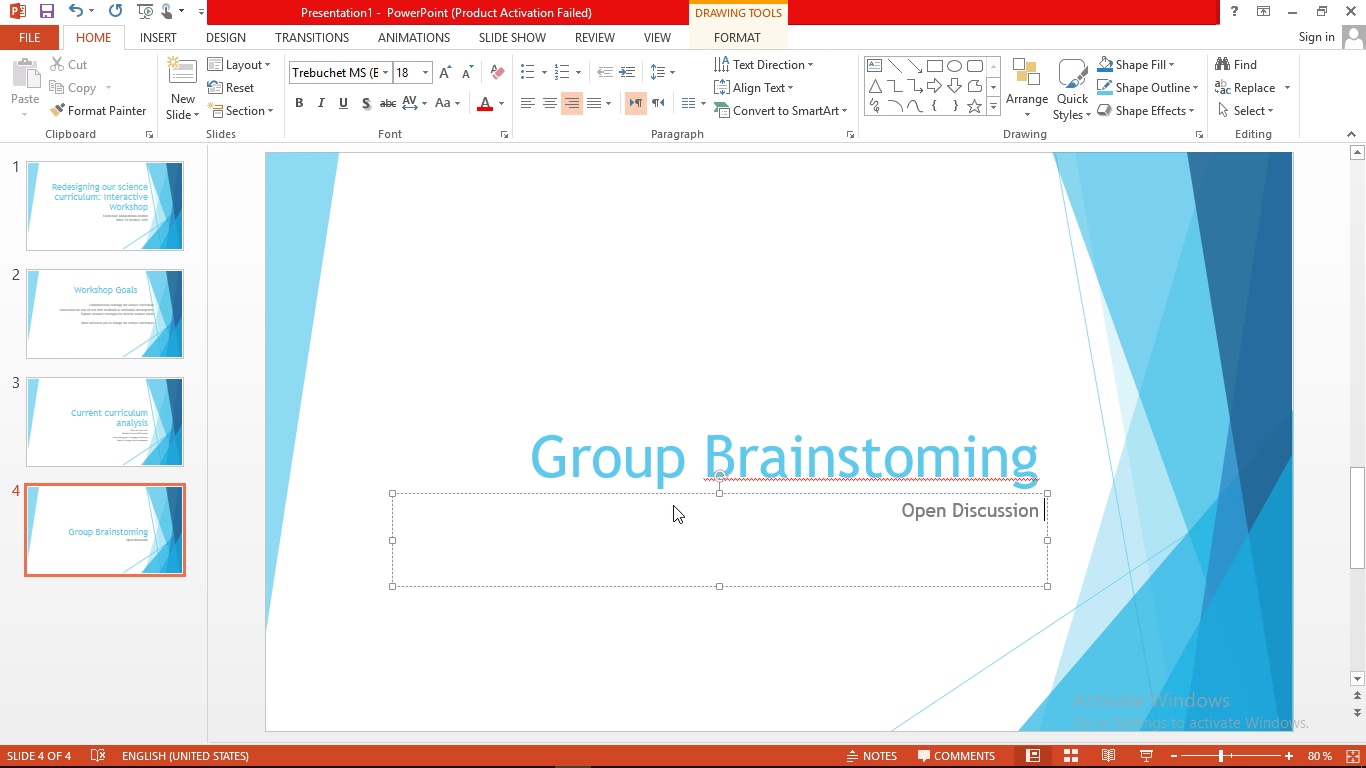 
key(Enter)
 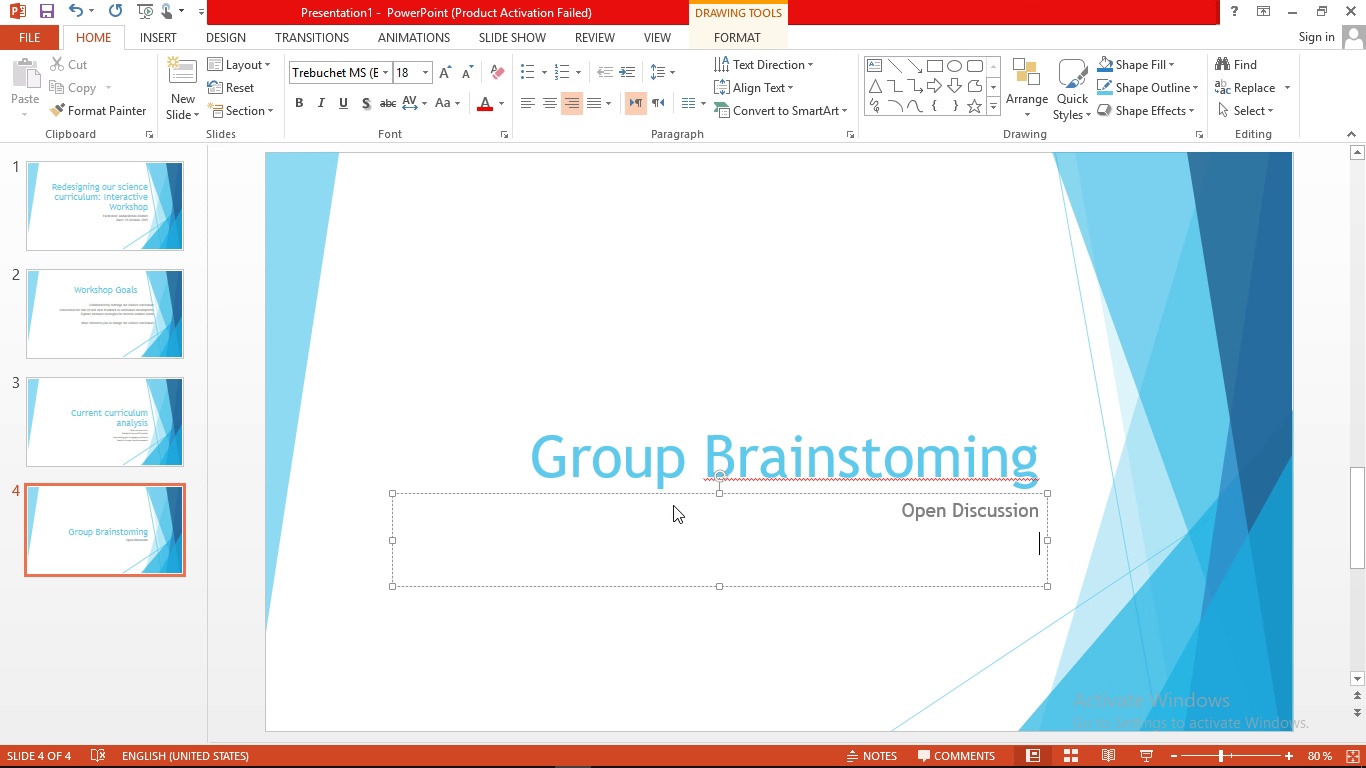 
type(What key )
 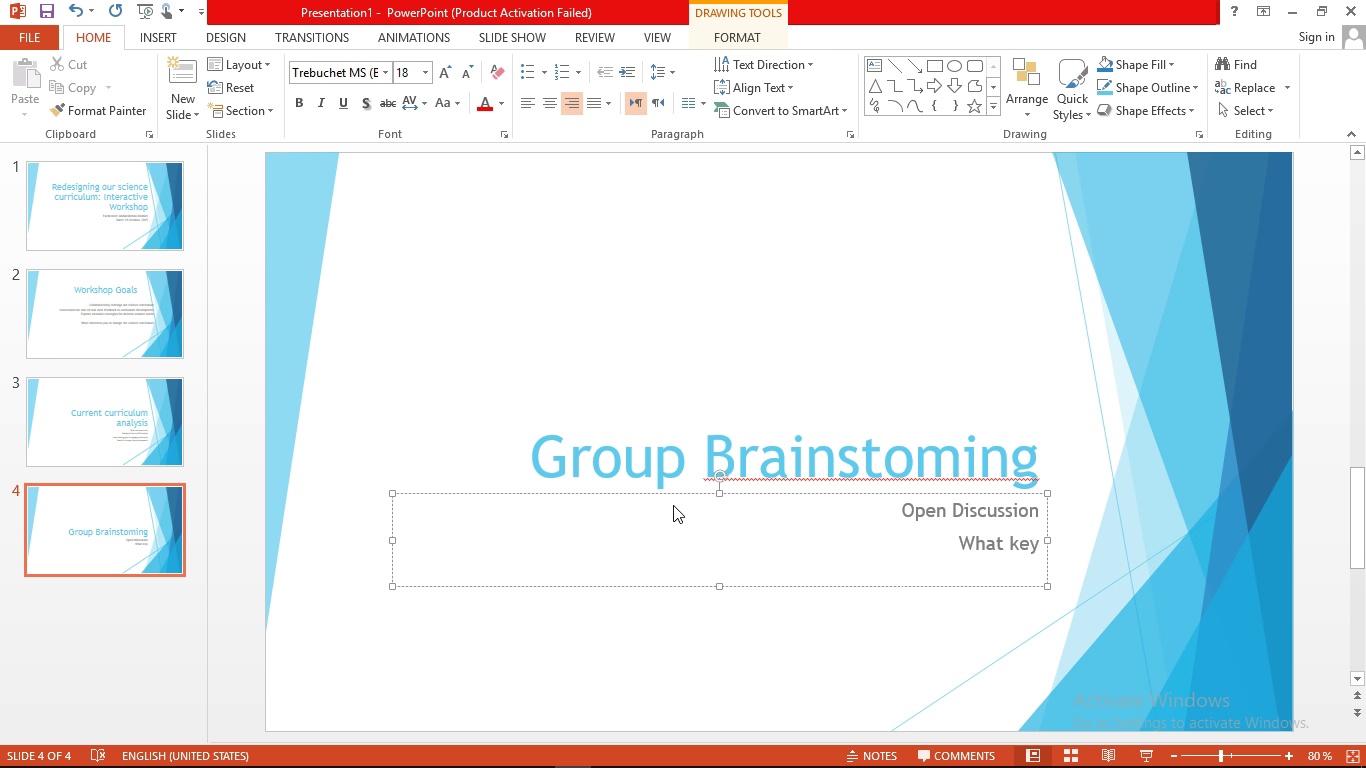 
type(element )
 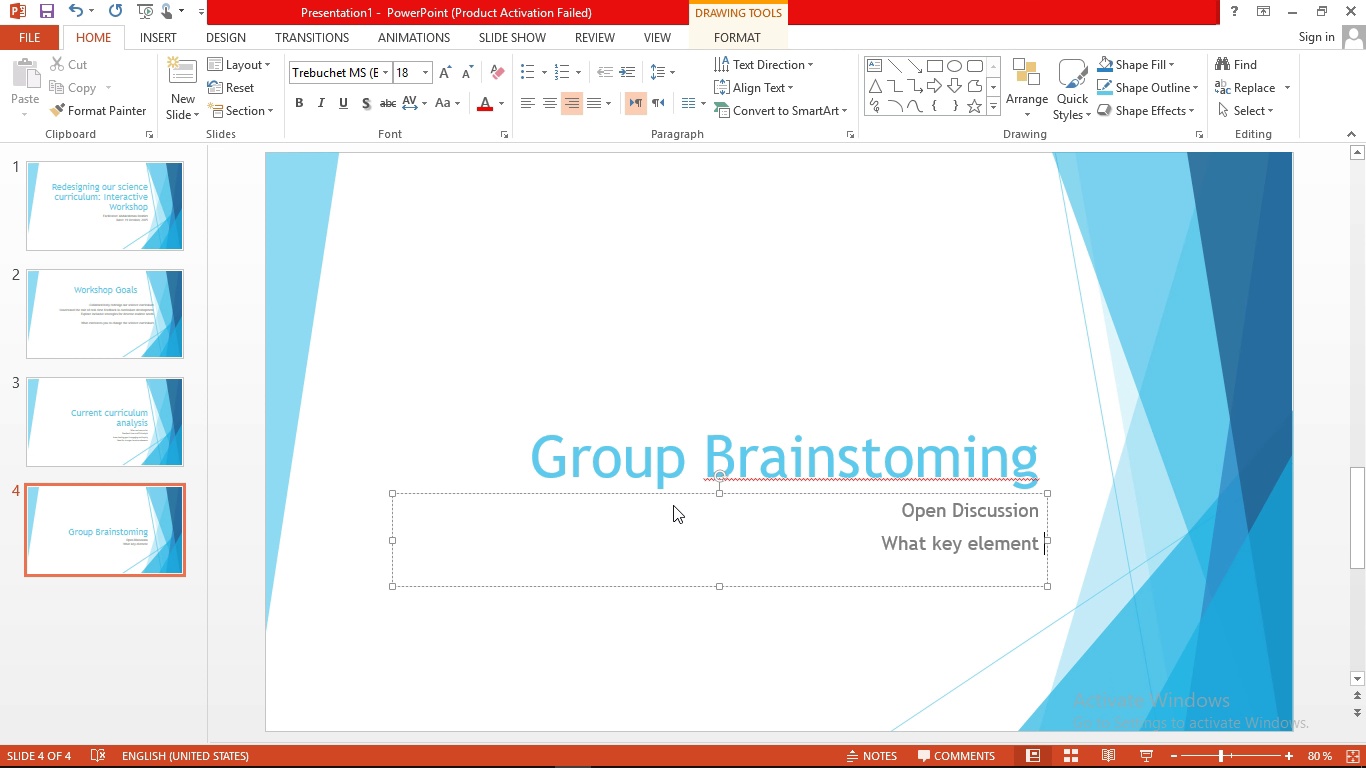 
key(Backspace)
type(s should be included ?)
 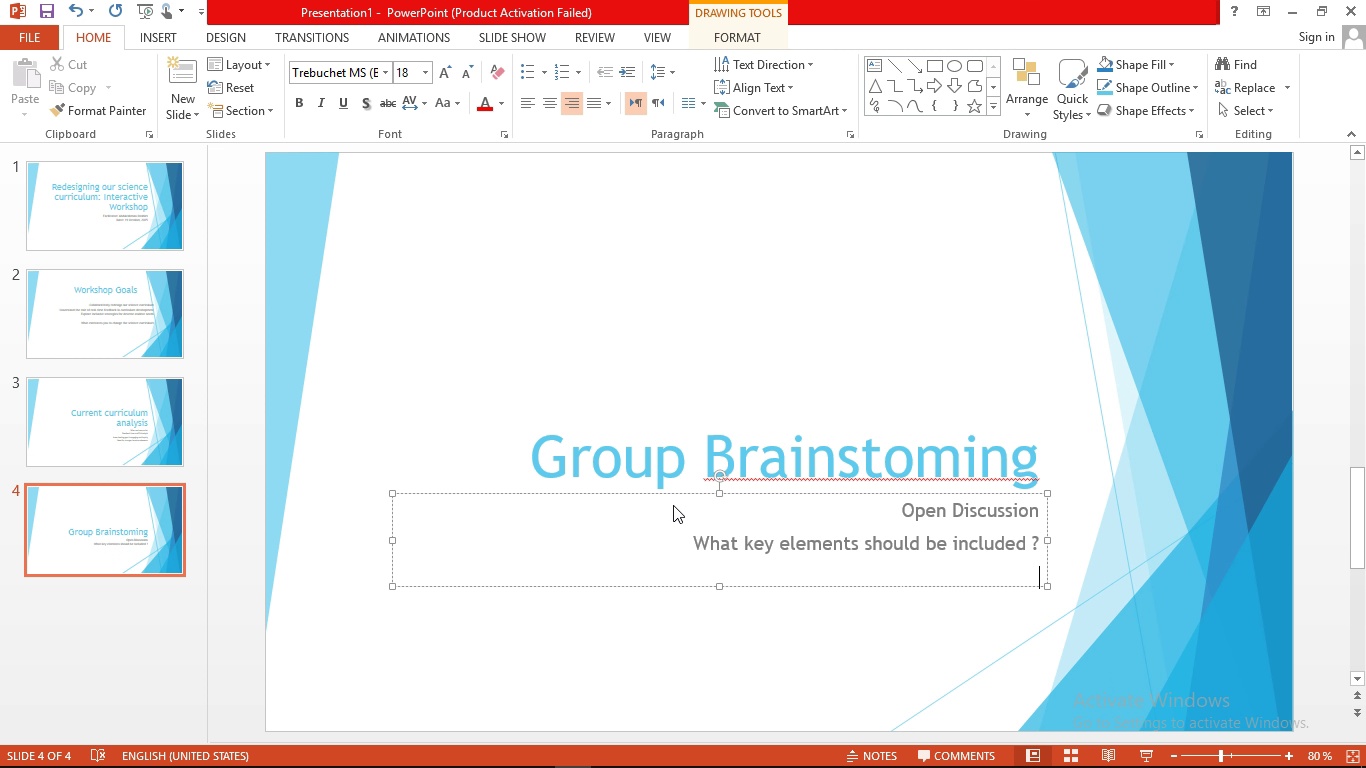 
 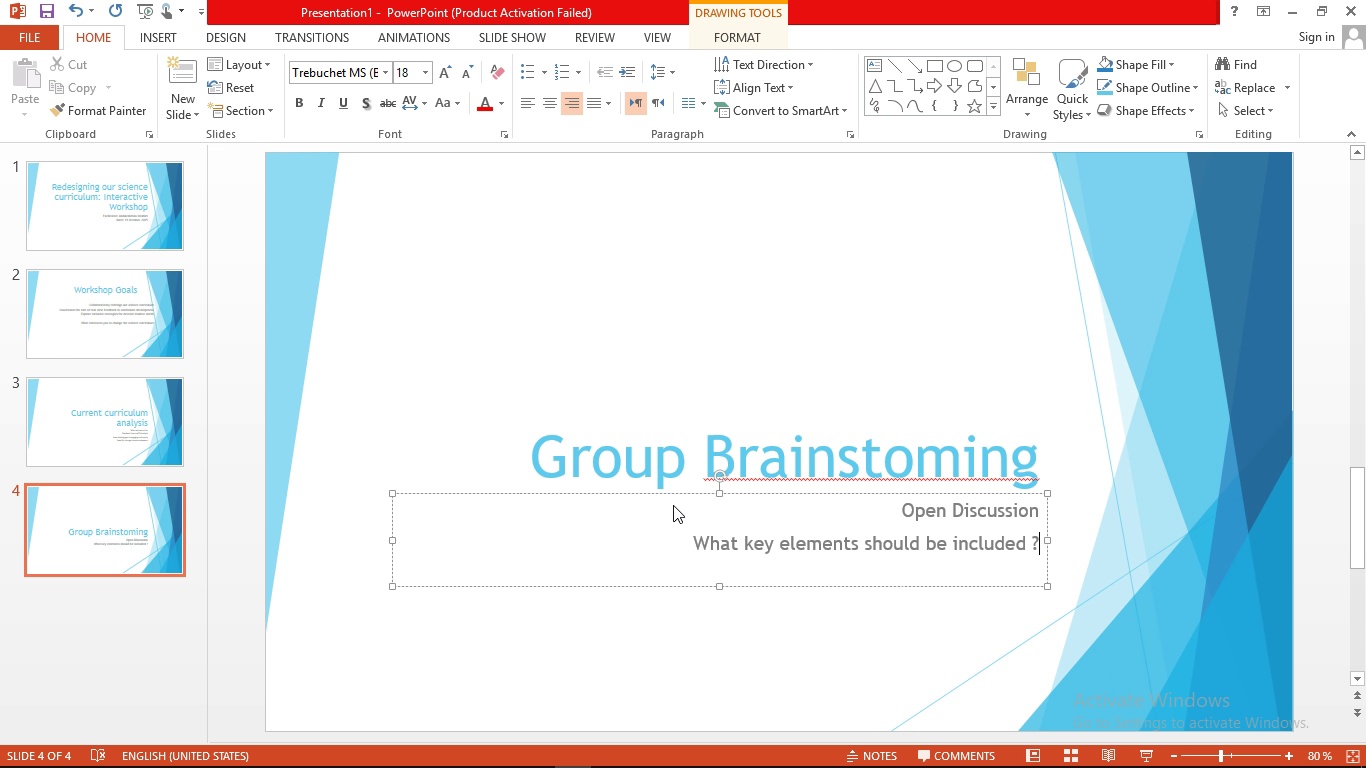 
key(Enter)
 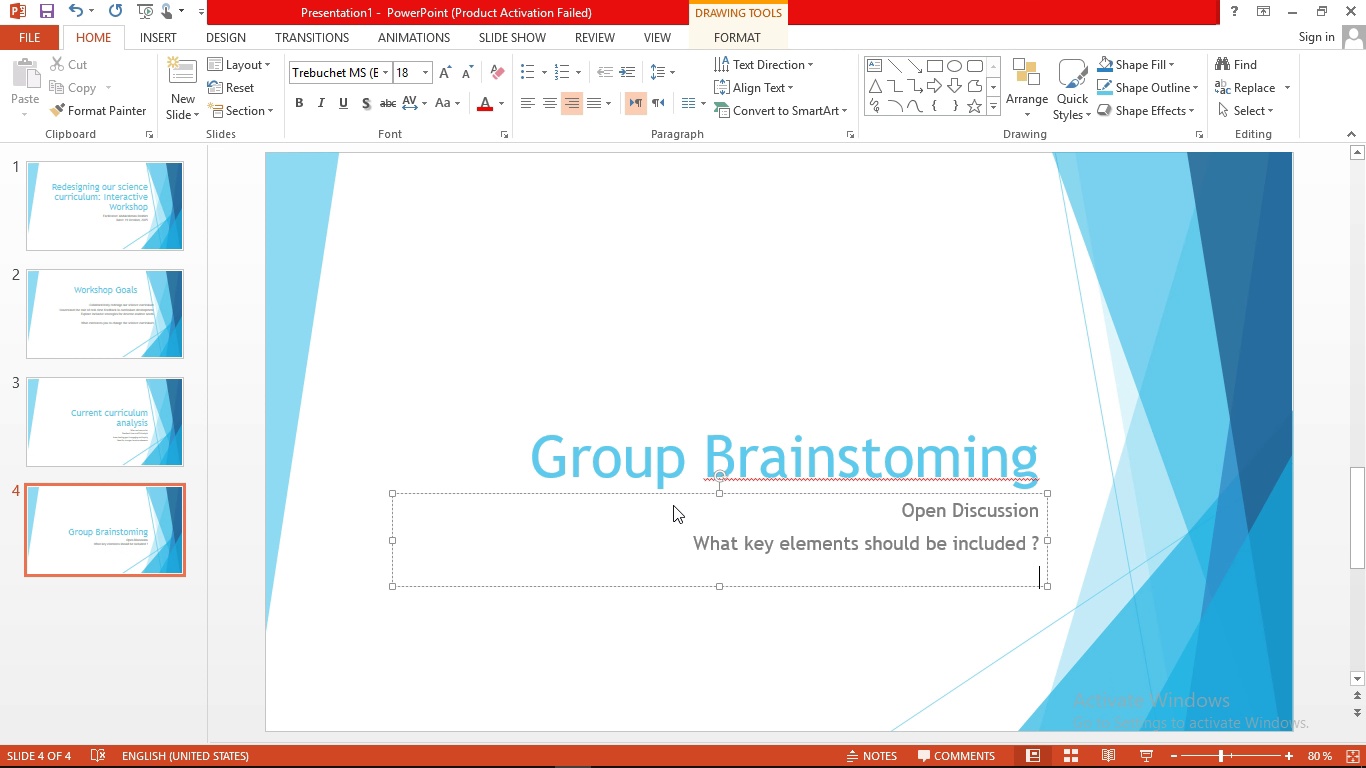 
type(What learning )
 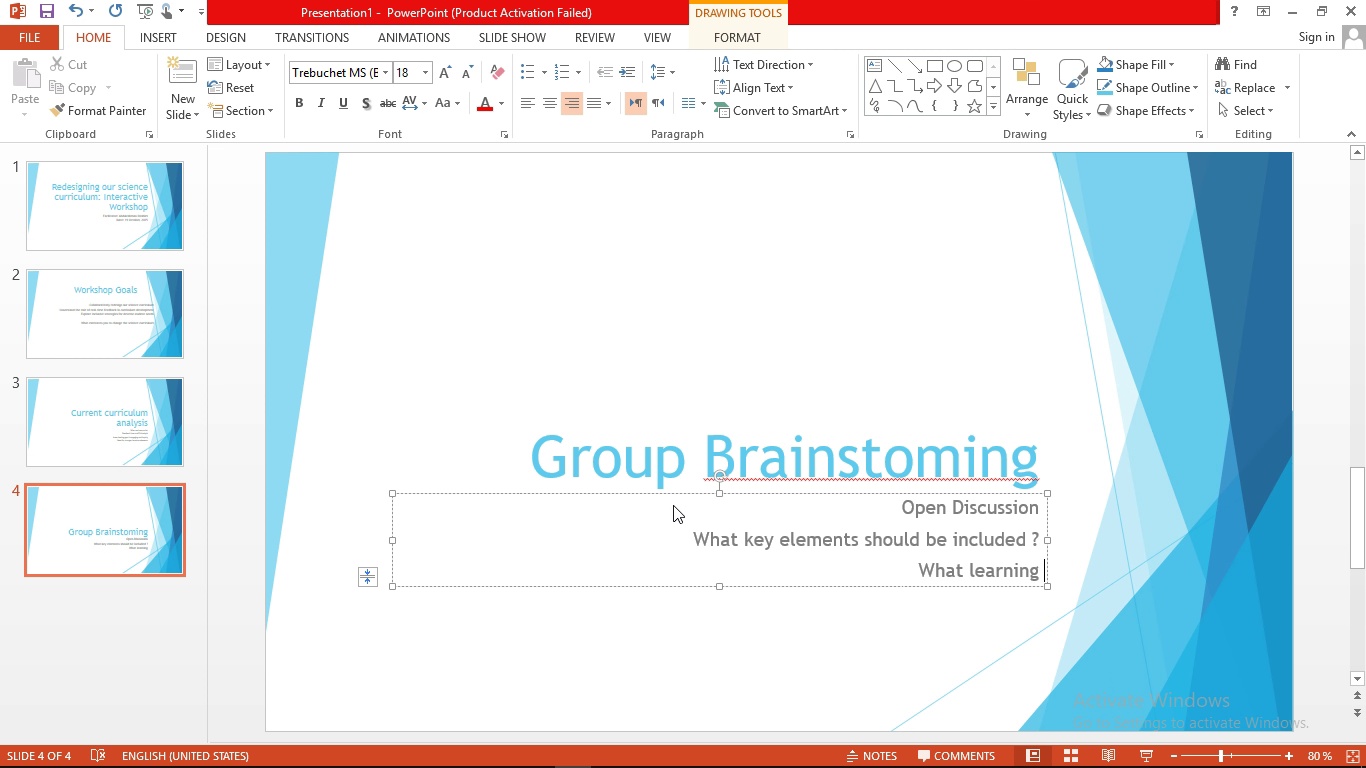 
type(outcomes )
 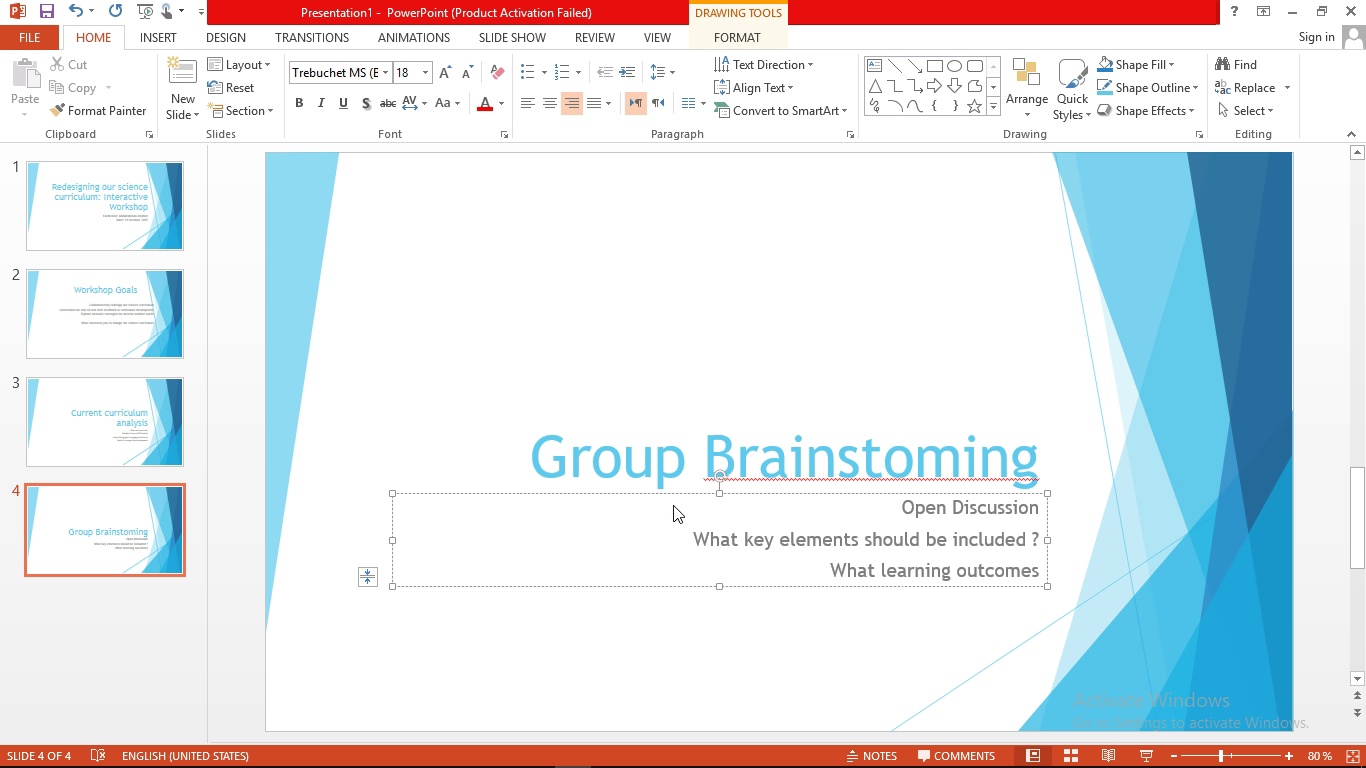 
wait(7.44)
 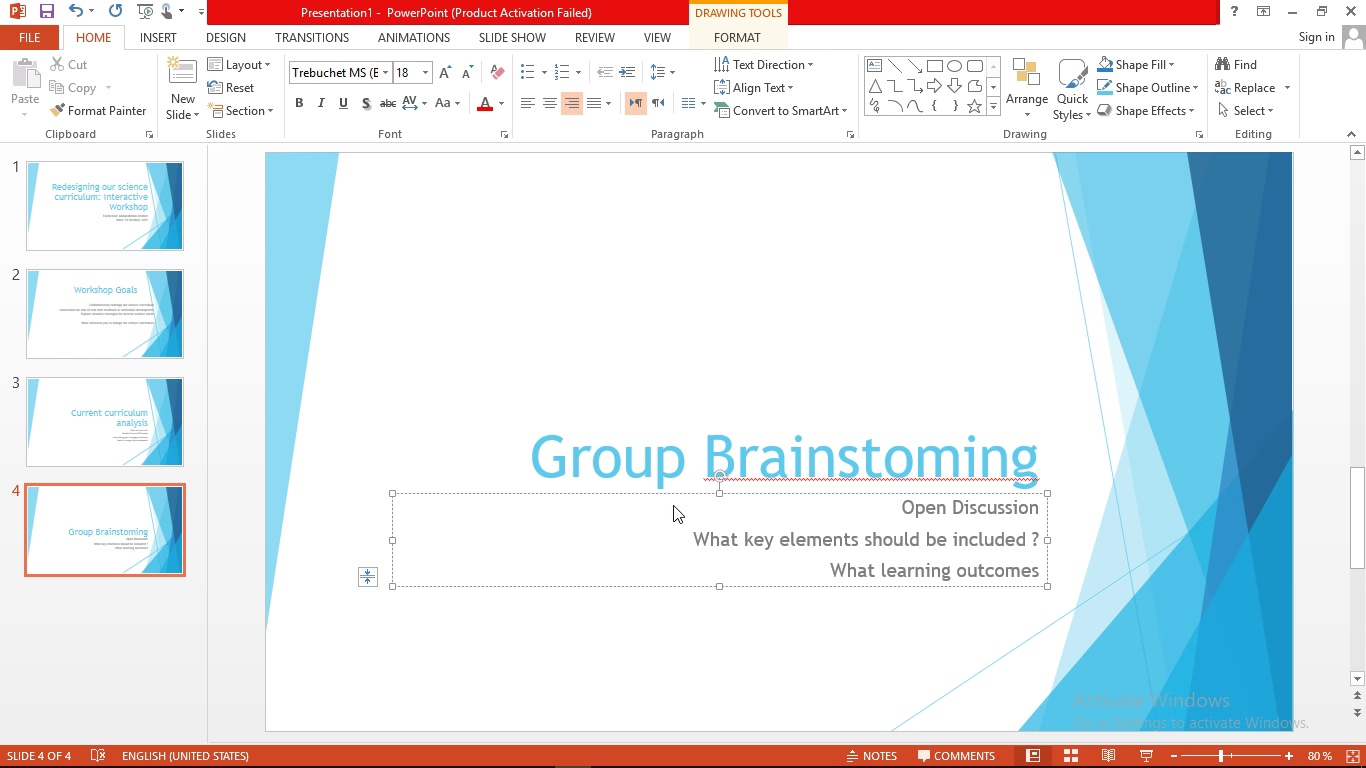 
type(matters mosts )
key(Backspace)
type(?)
 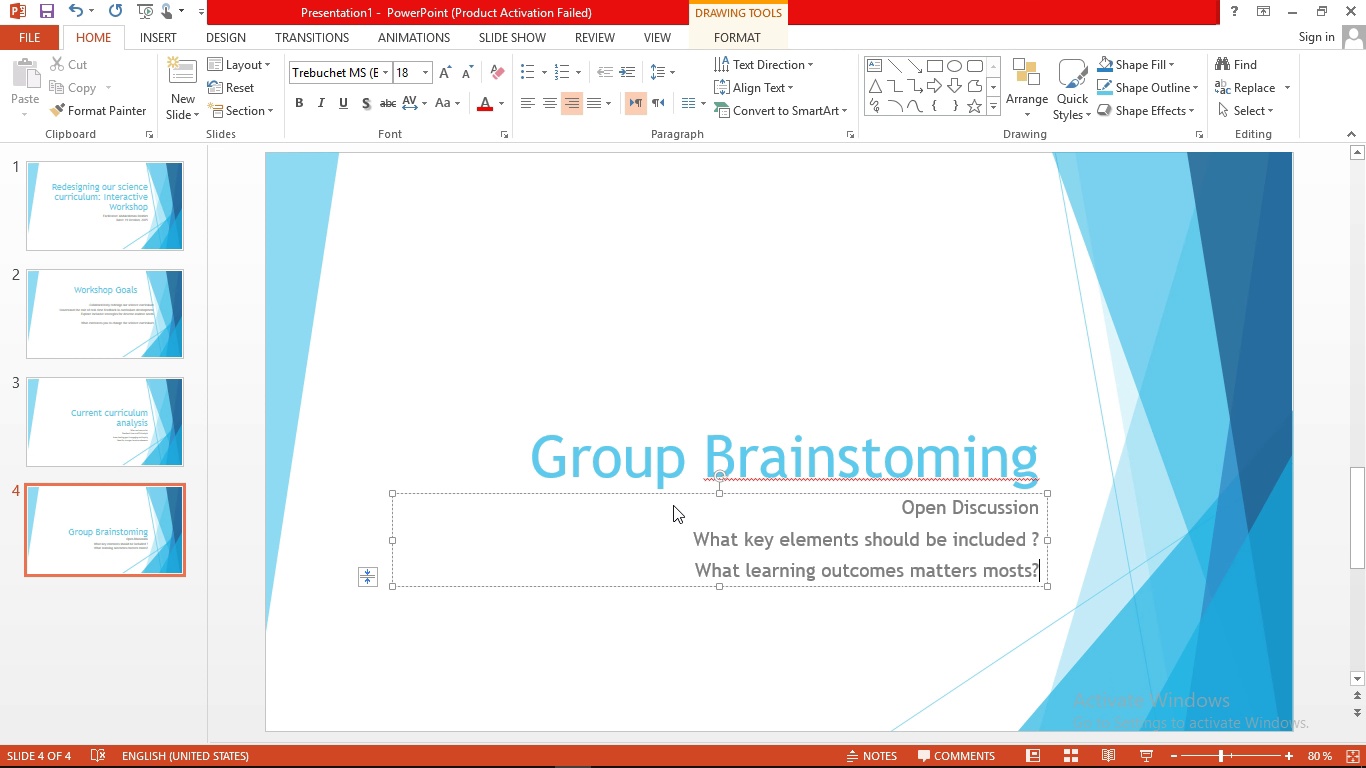 
wait(6.72)
 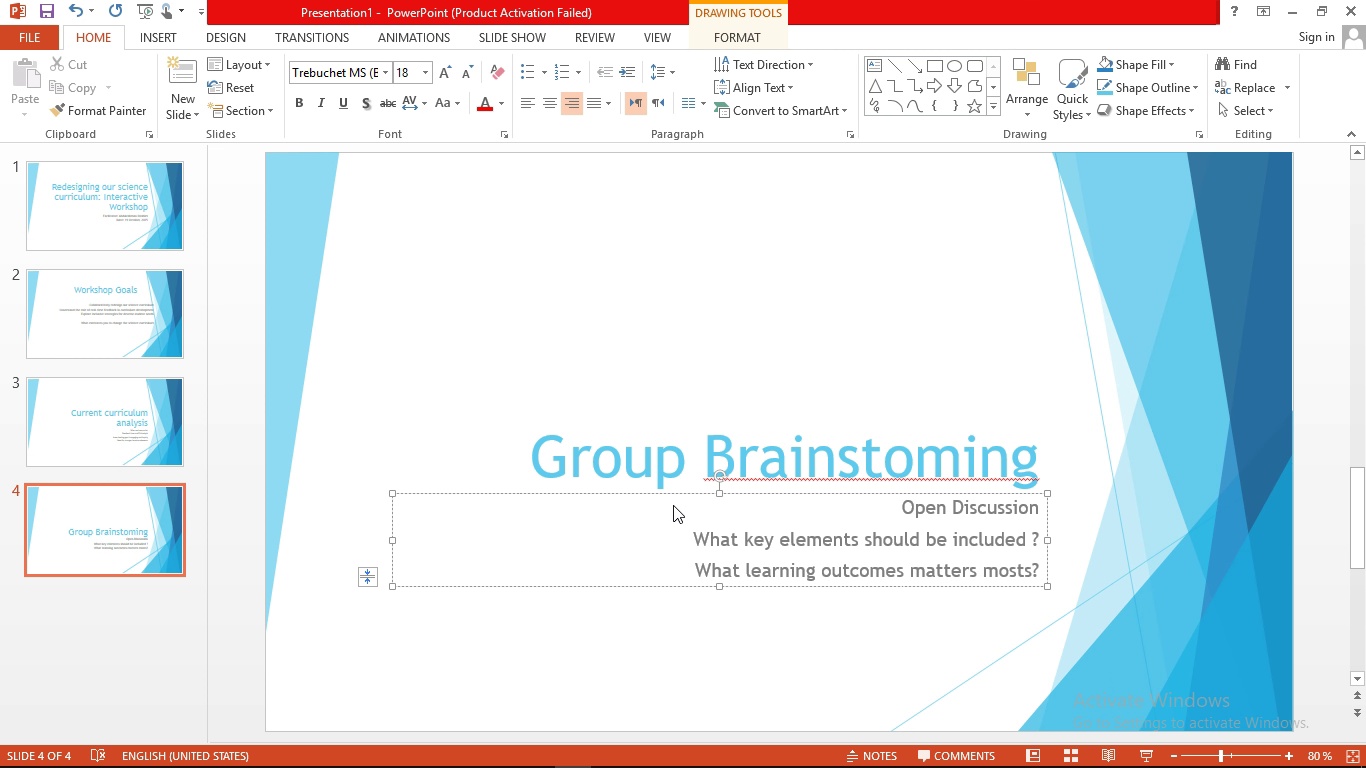 
key(Enter)
 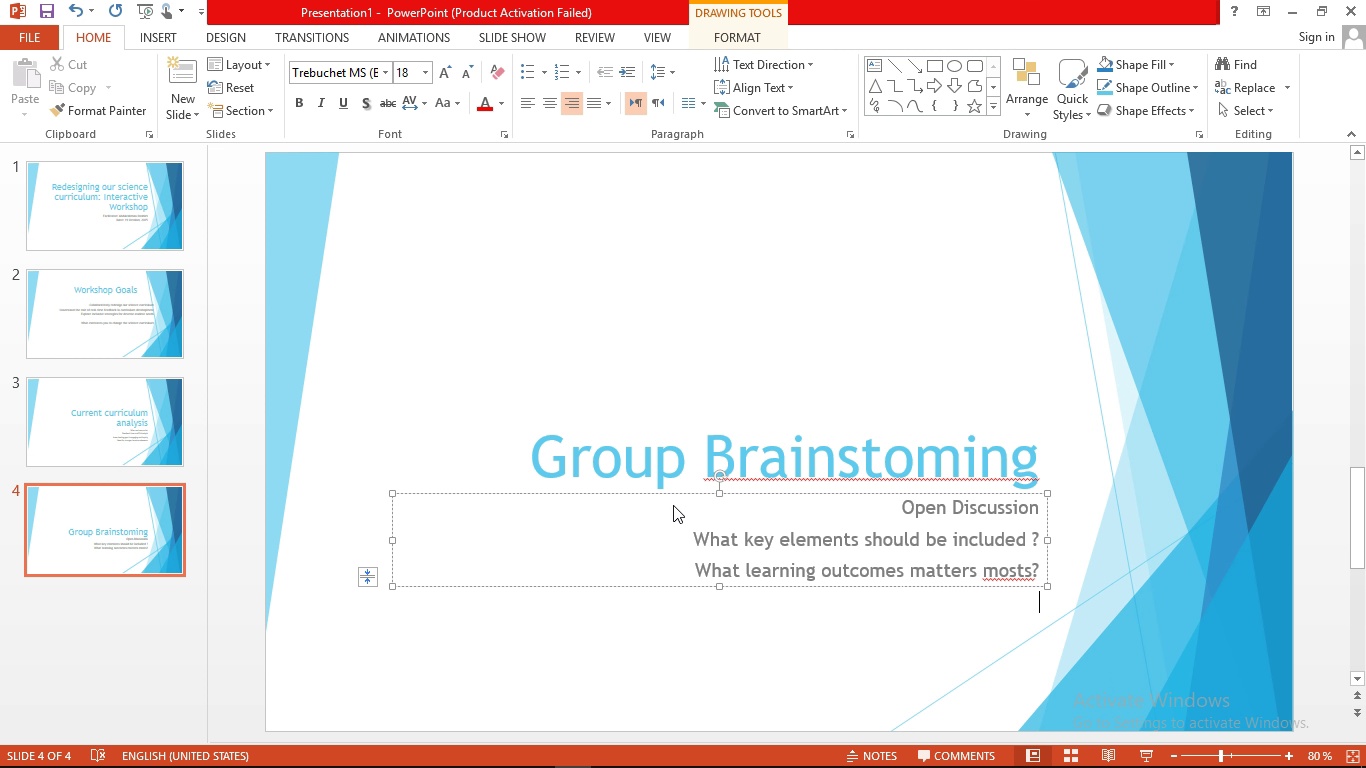 
wait(5.65)
 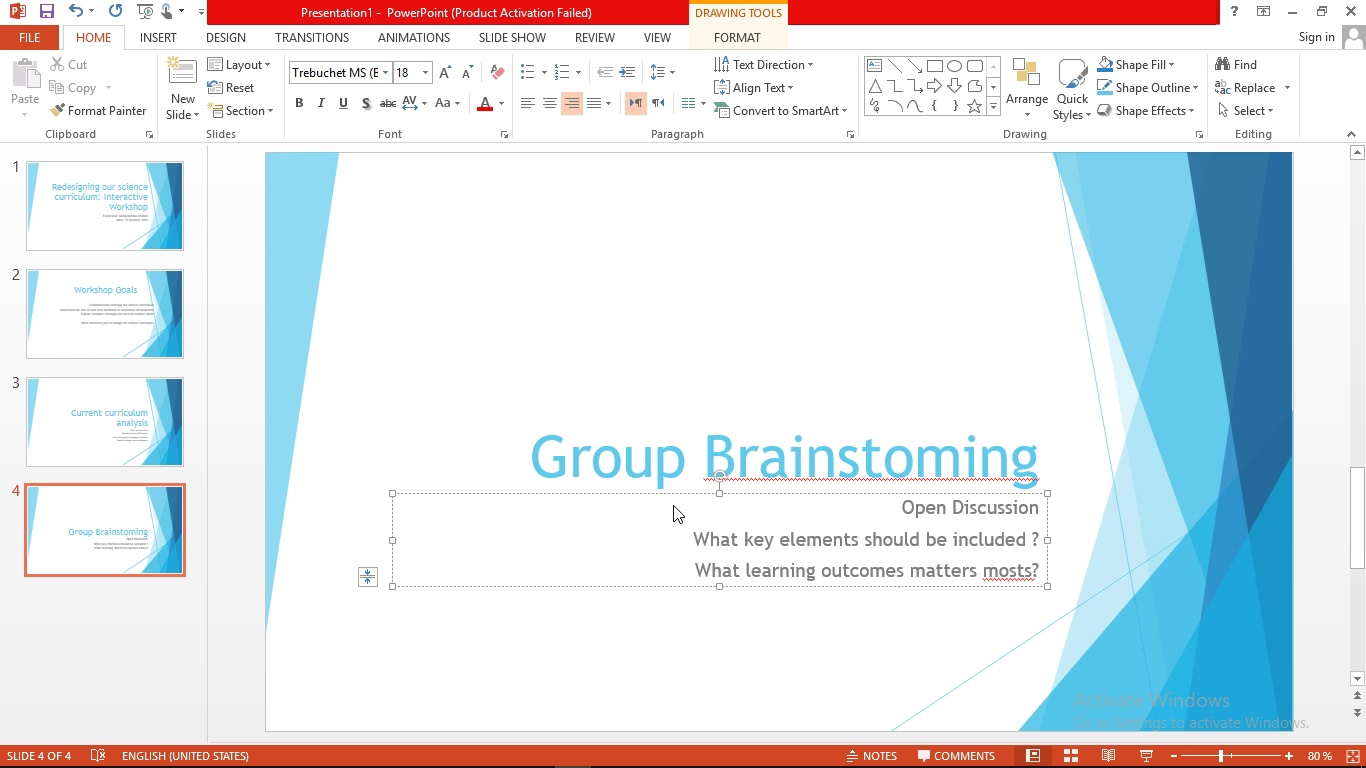 
type(what lelement)
 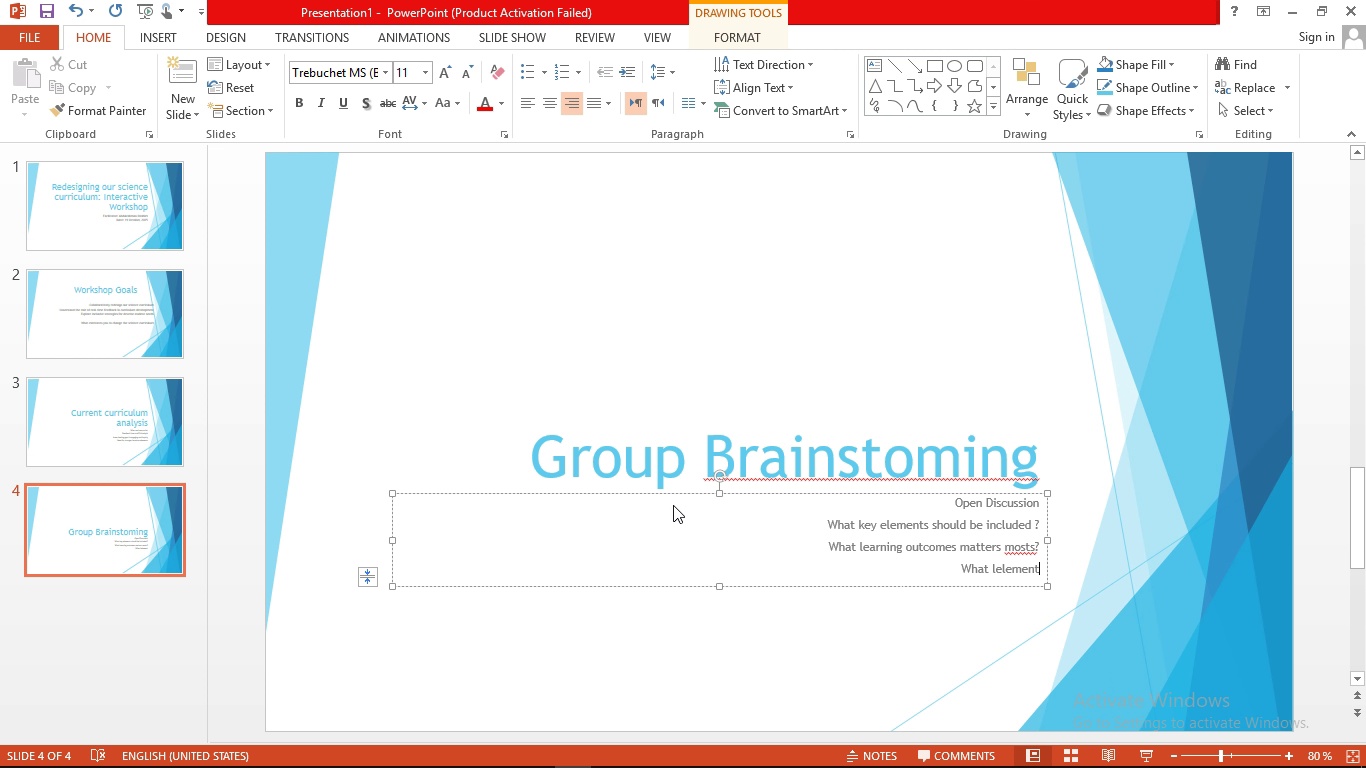 
key(ArrowLeft)
 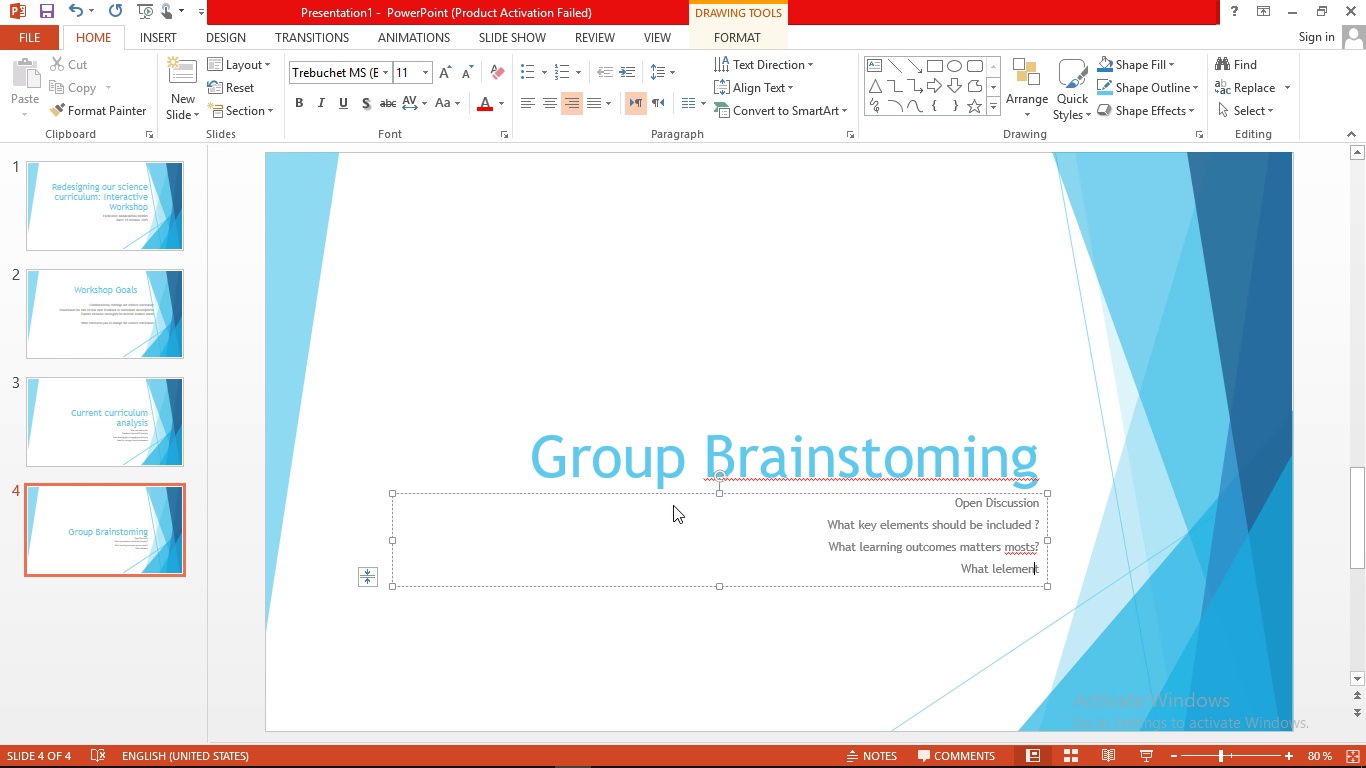 
key(ArrowLeft)
 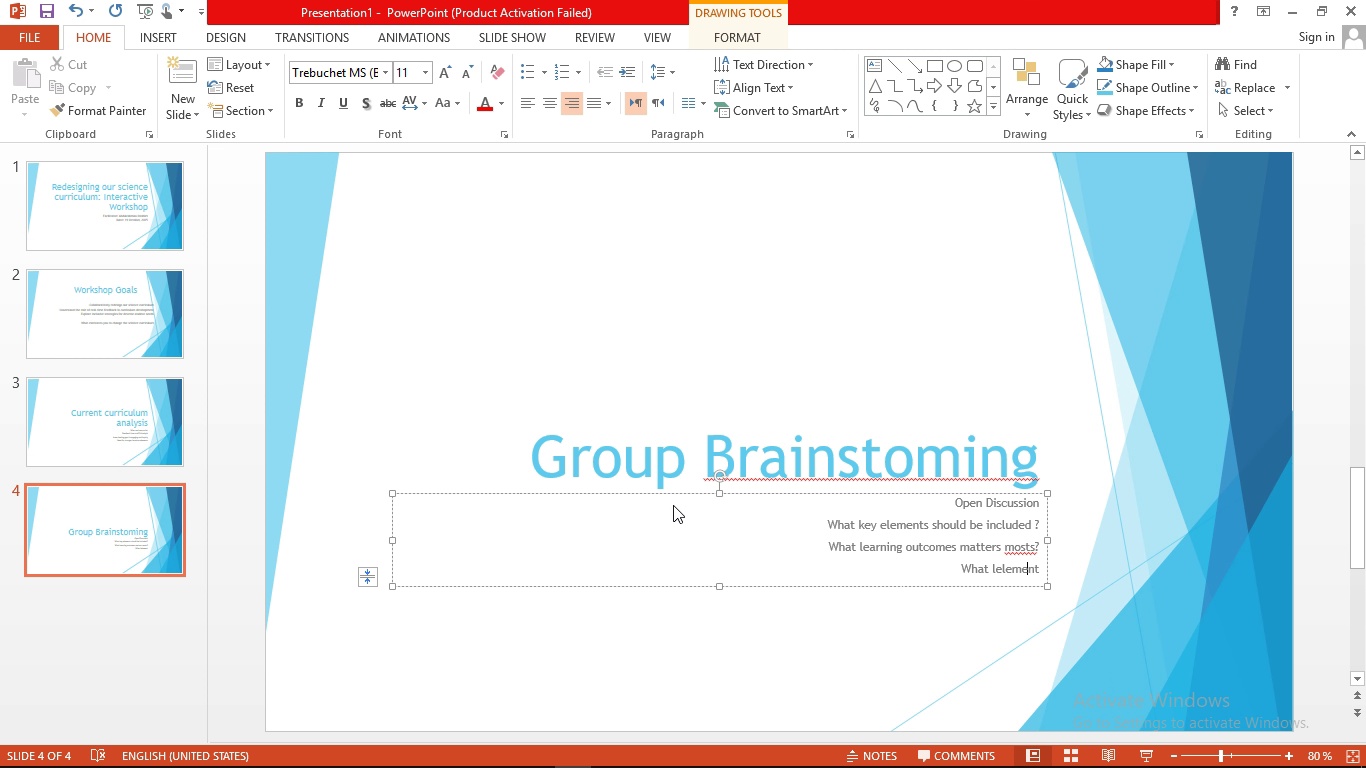 
key(ArrowLeft)
 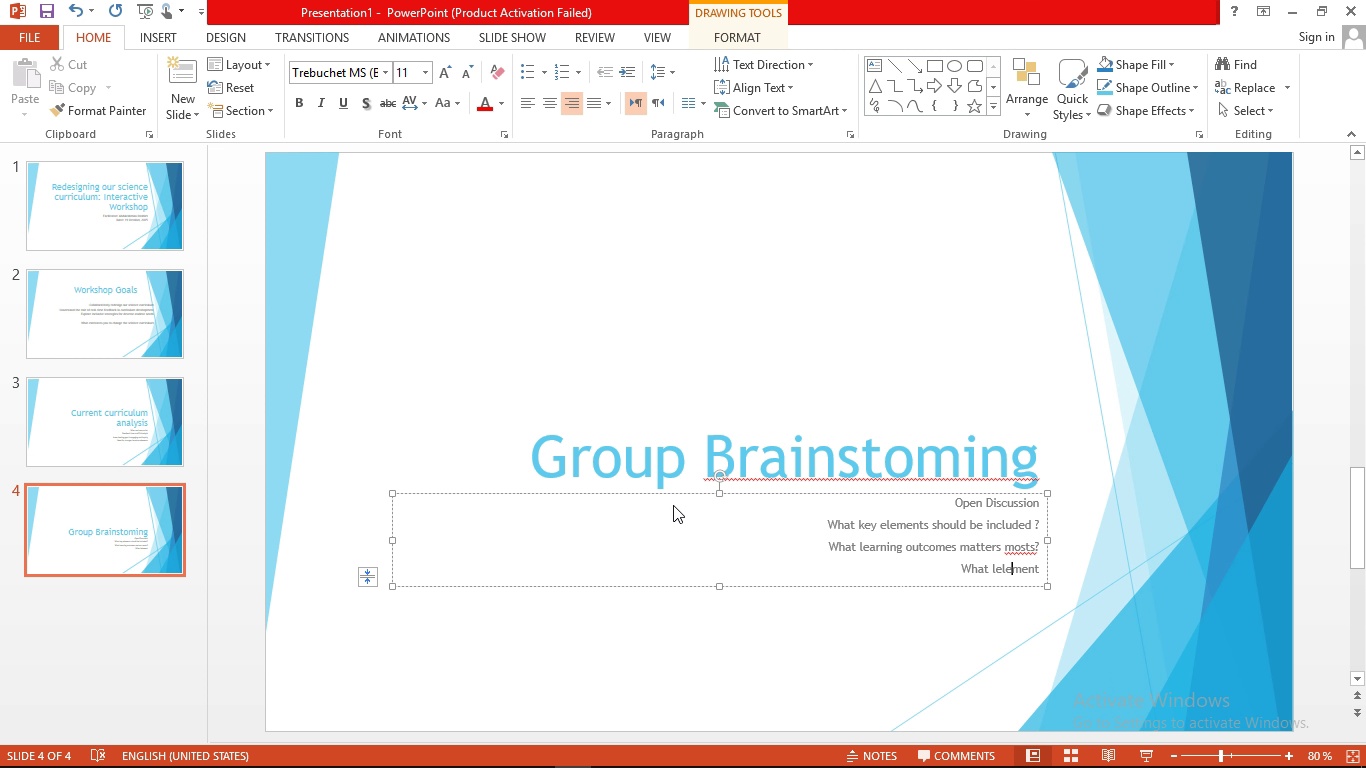 
key(ArrowLeft)
 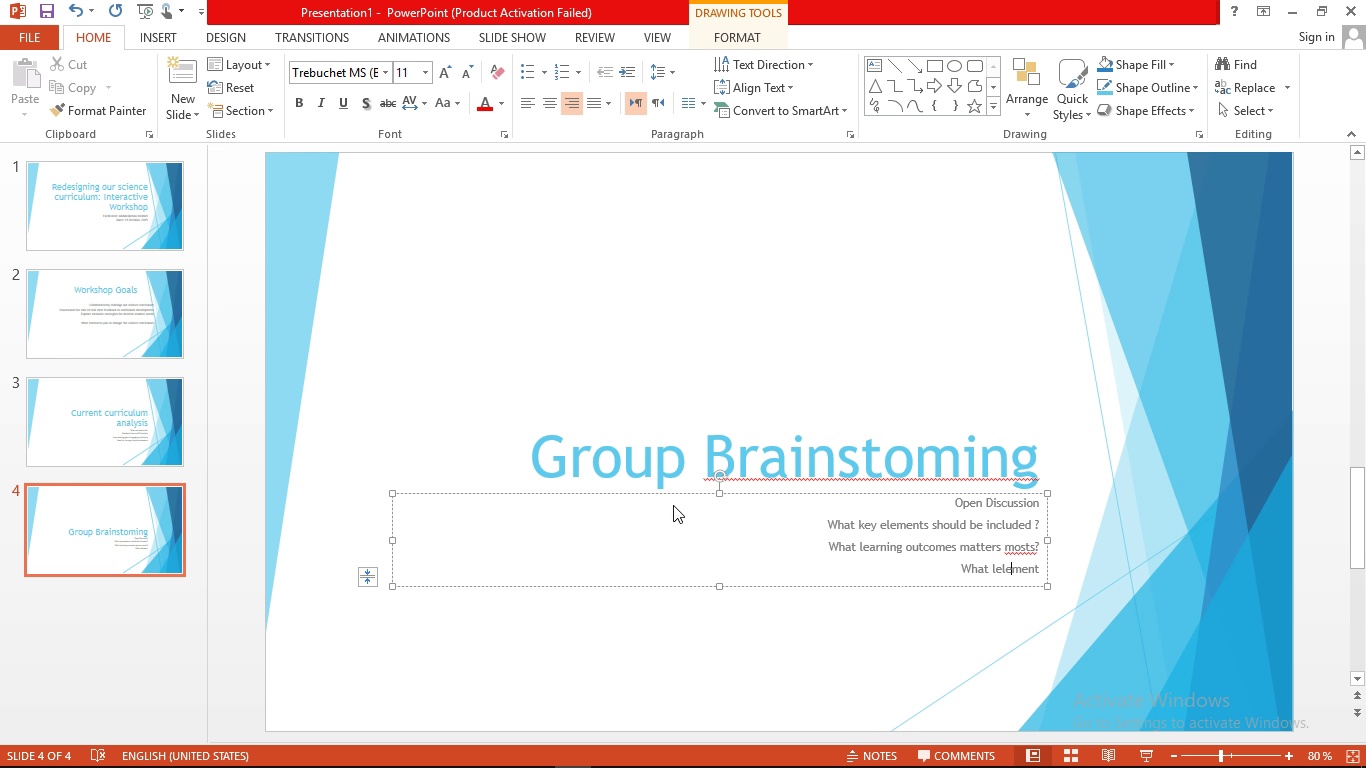 
key(ArrowLeft)
 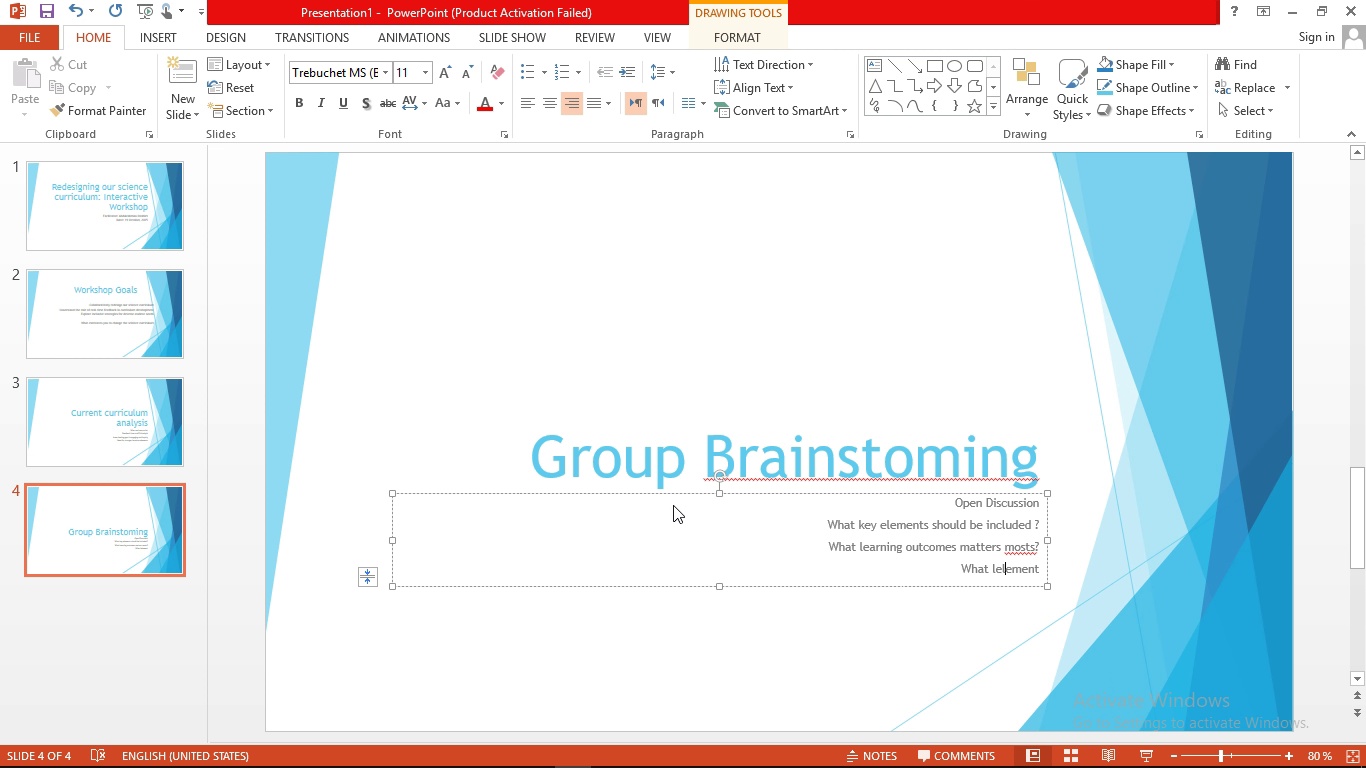 
key(ArrowLeft)
 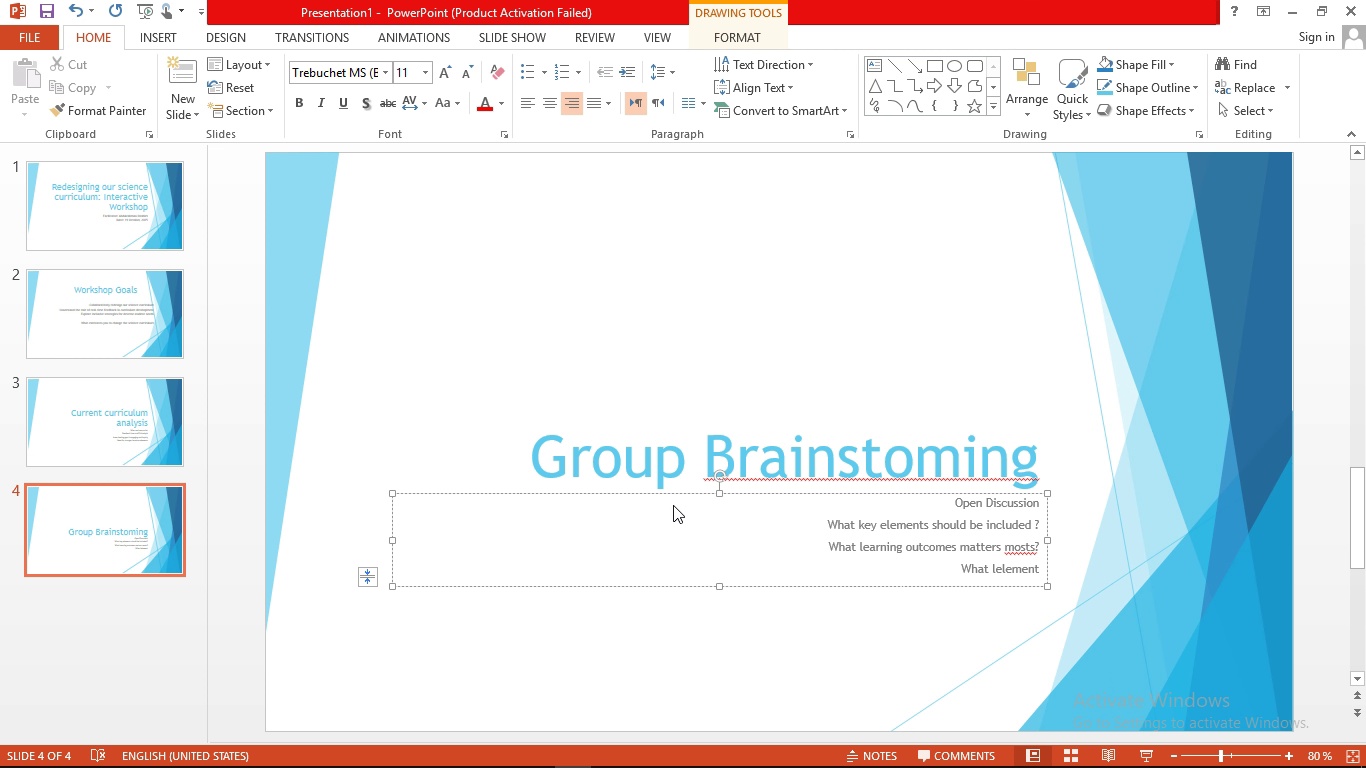 
key(ArrowLeft)
 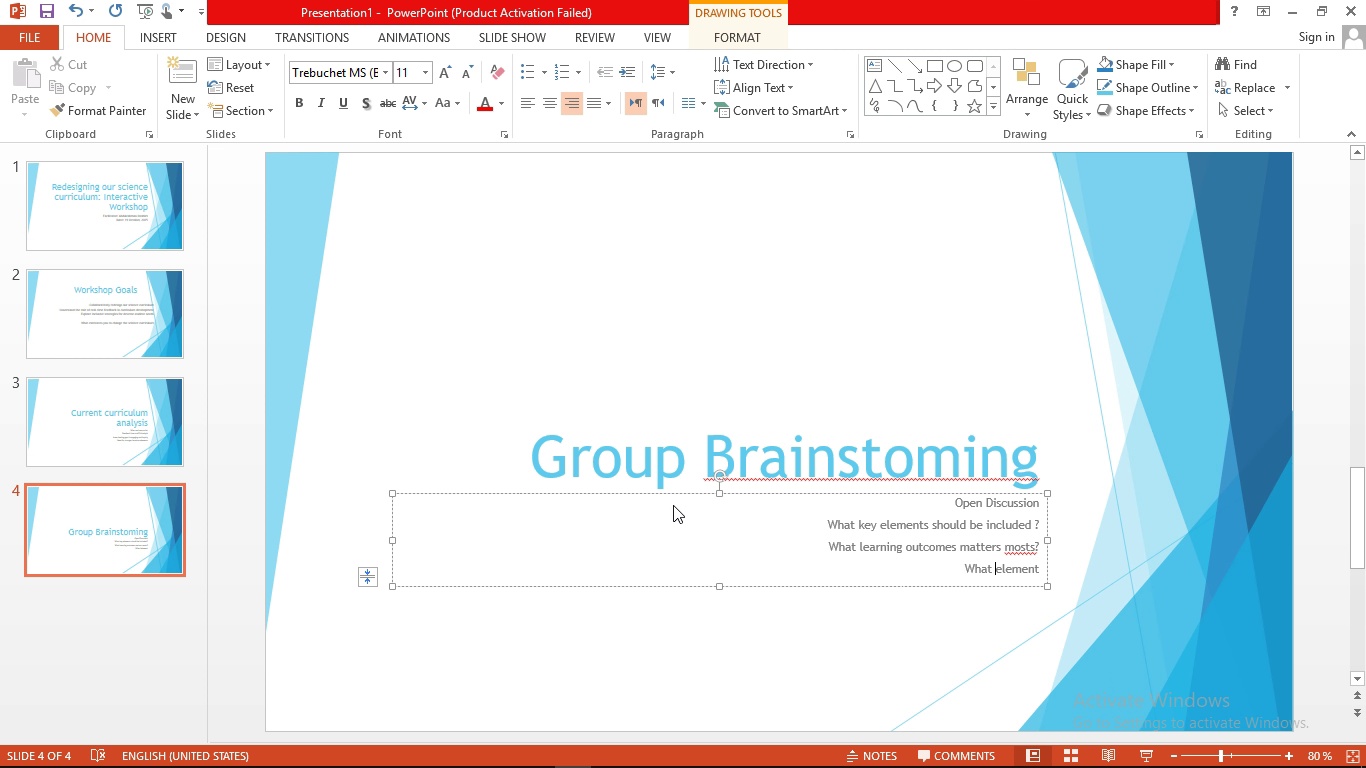 
key(Backspace)
 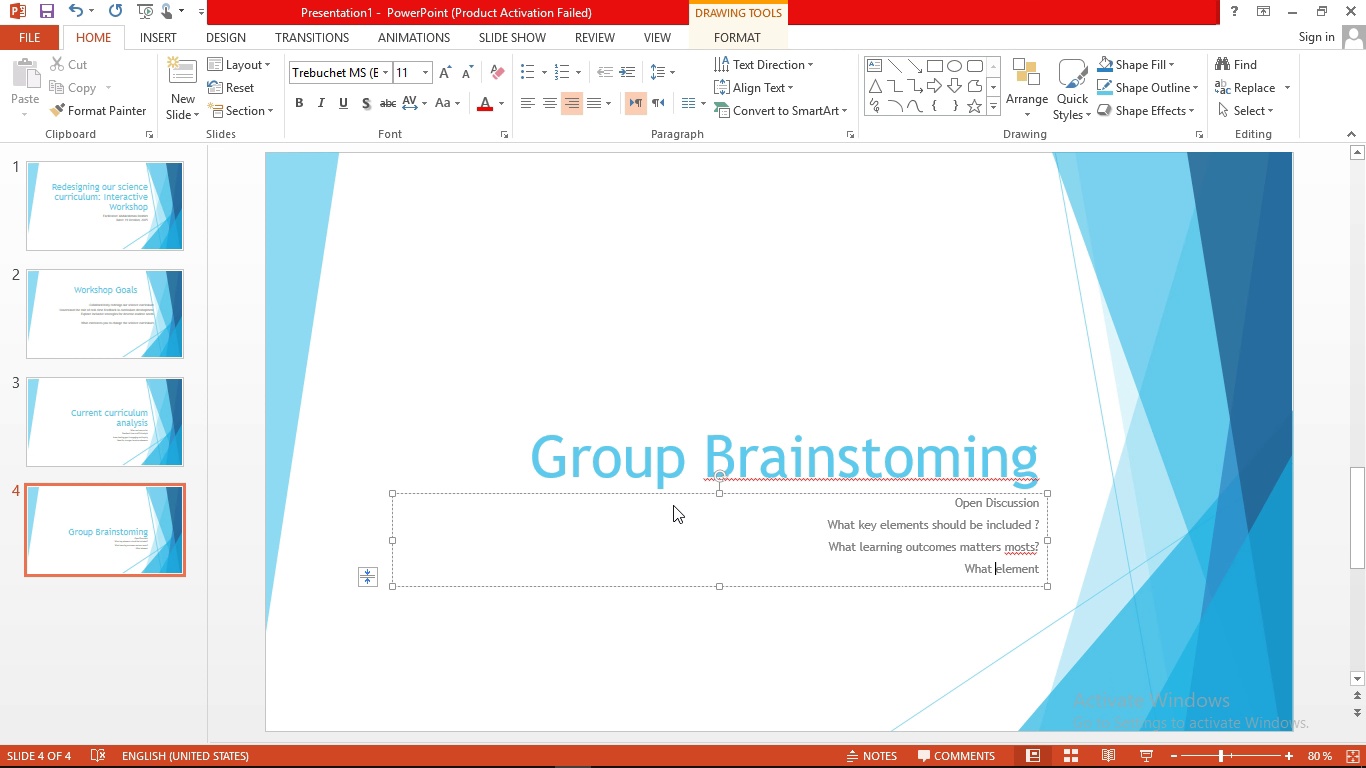 
hold_key(key=ArrowRight, duration=1.1)
 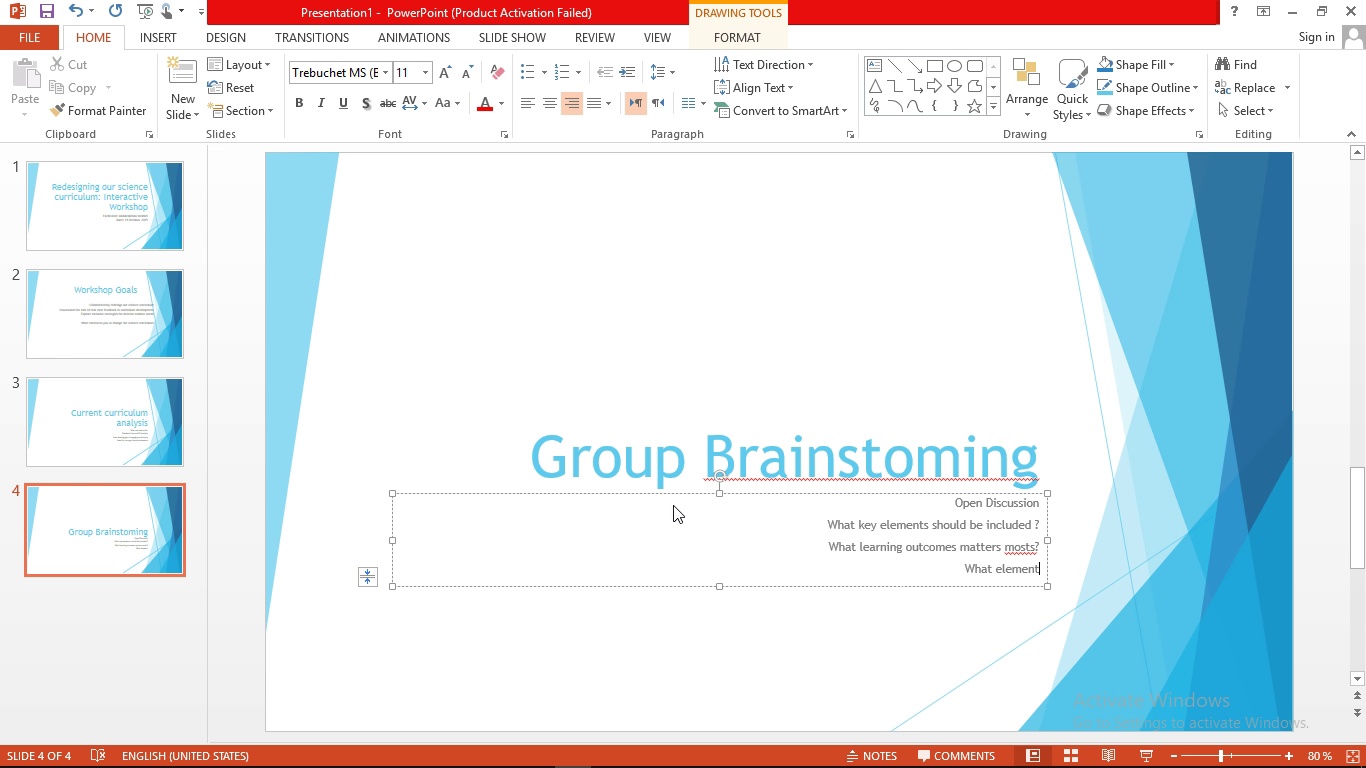 
key(Space)
 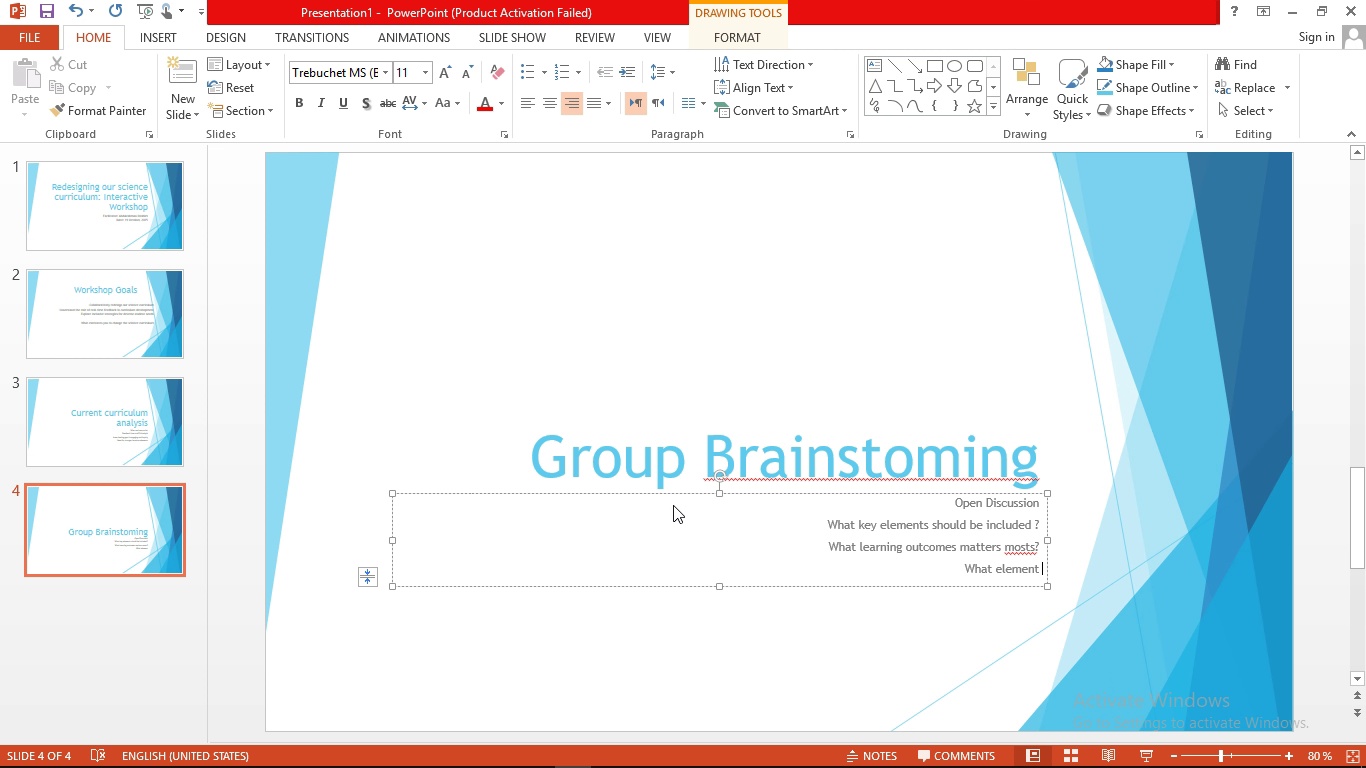 
wait(11.33)
 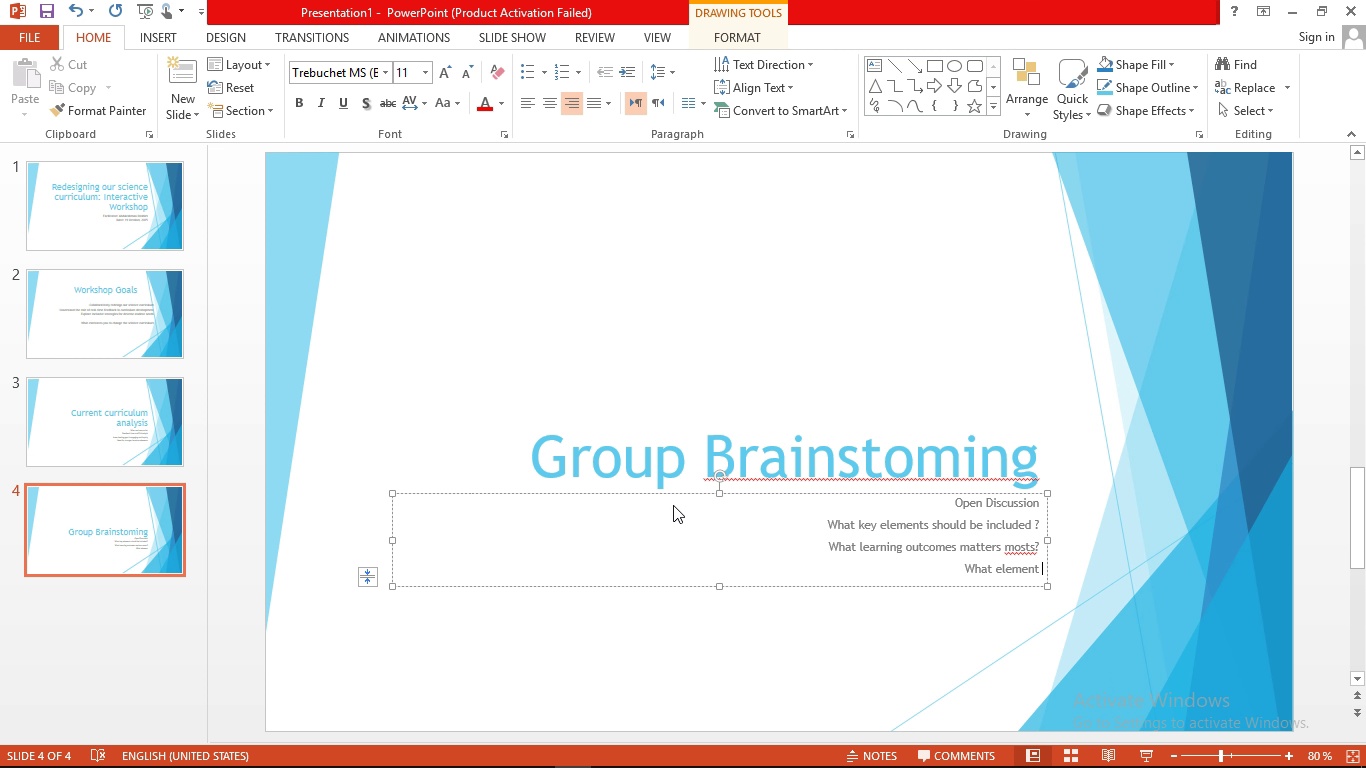 
type(should )
 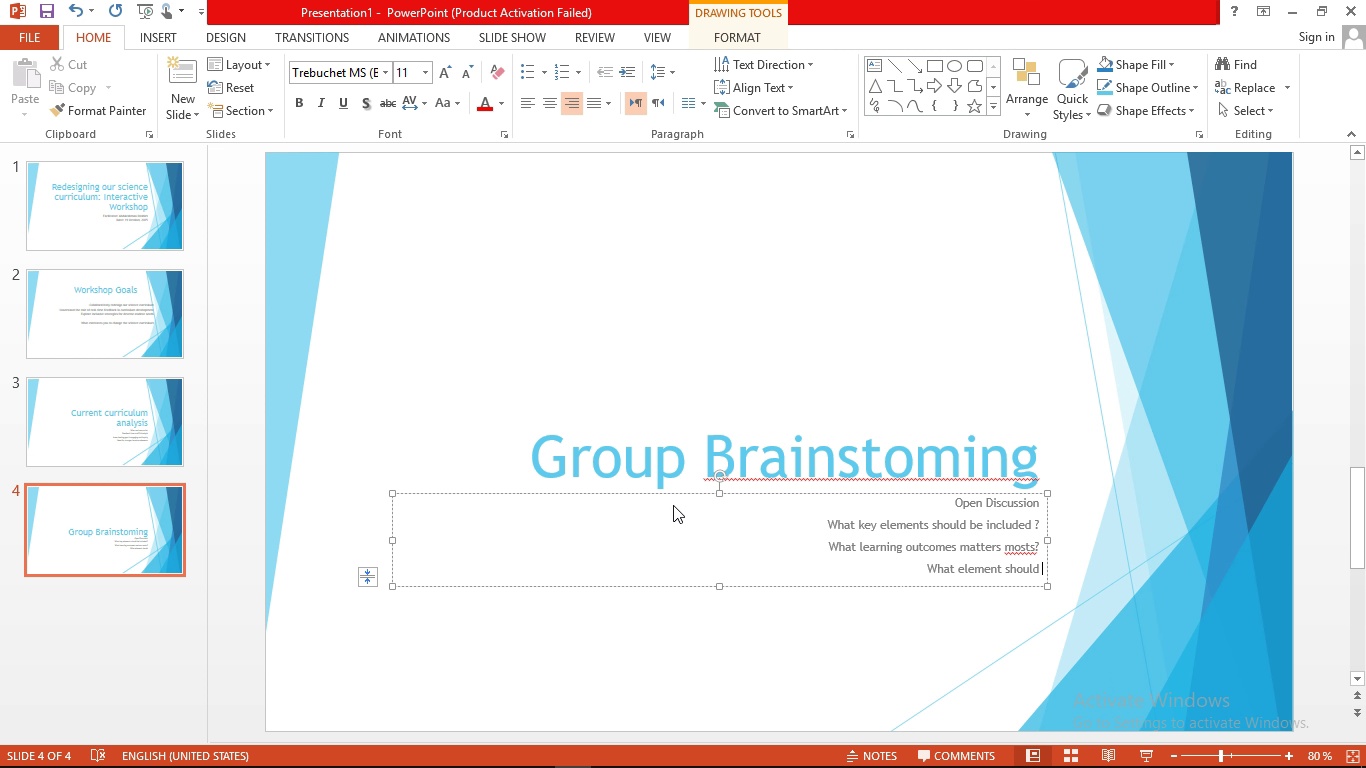 
type(be included in our )
 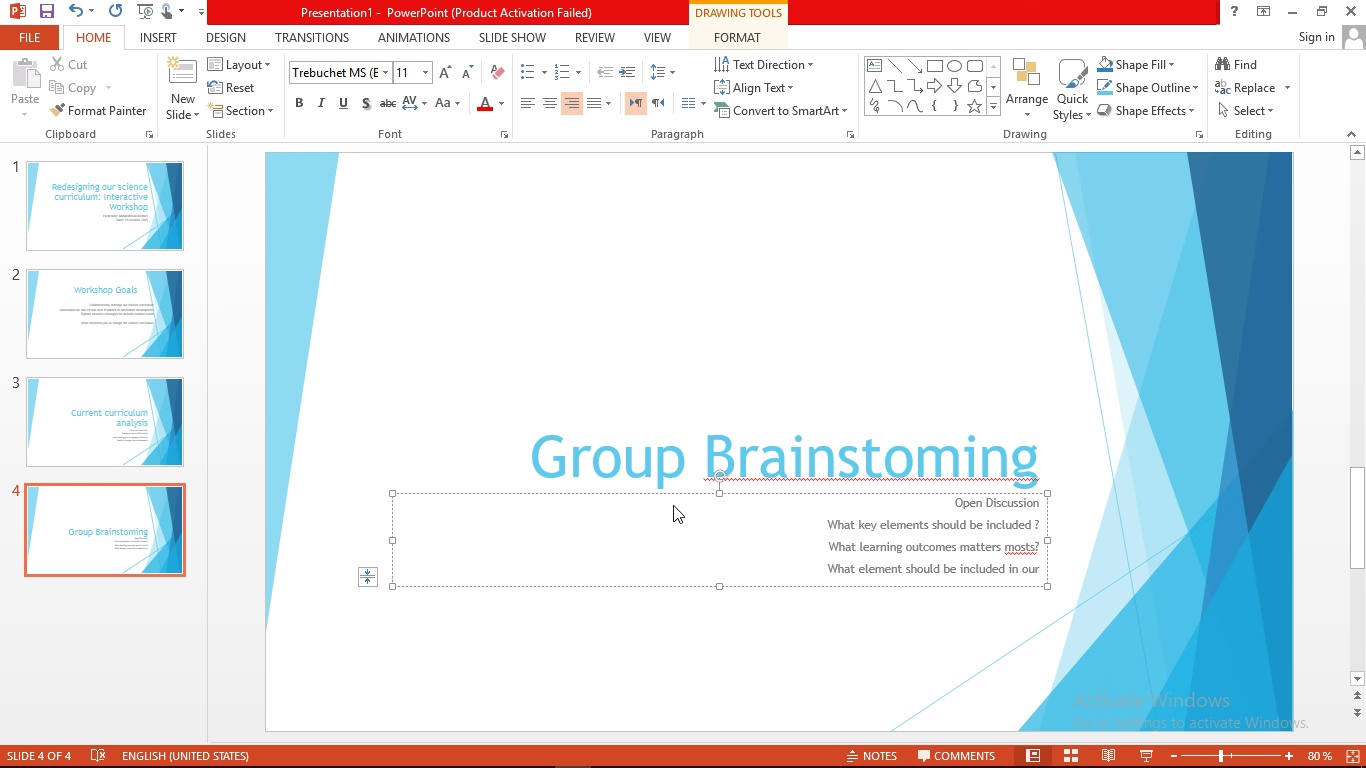 
type(new curric)
 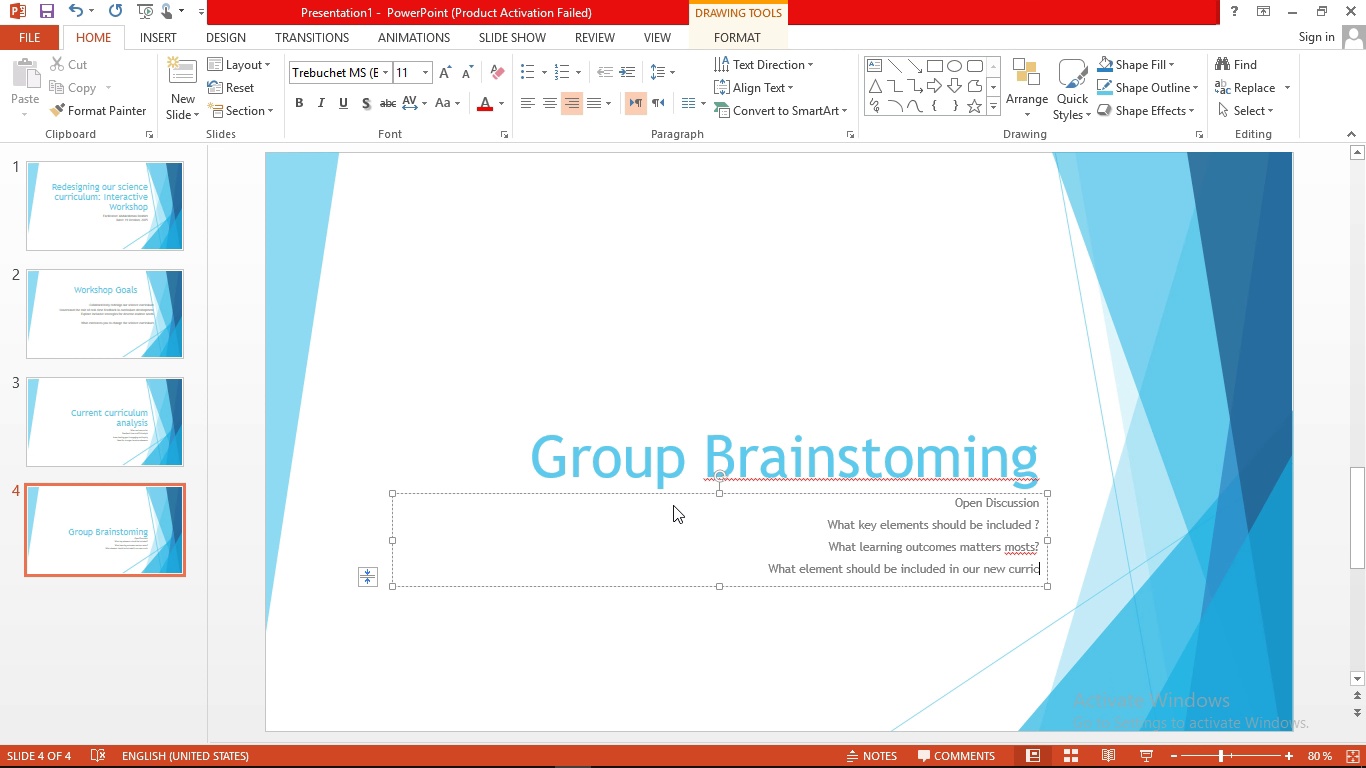 
type(ulum)
 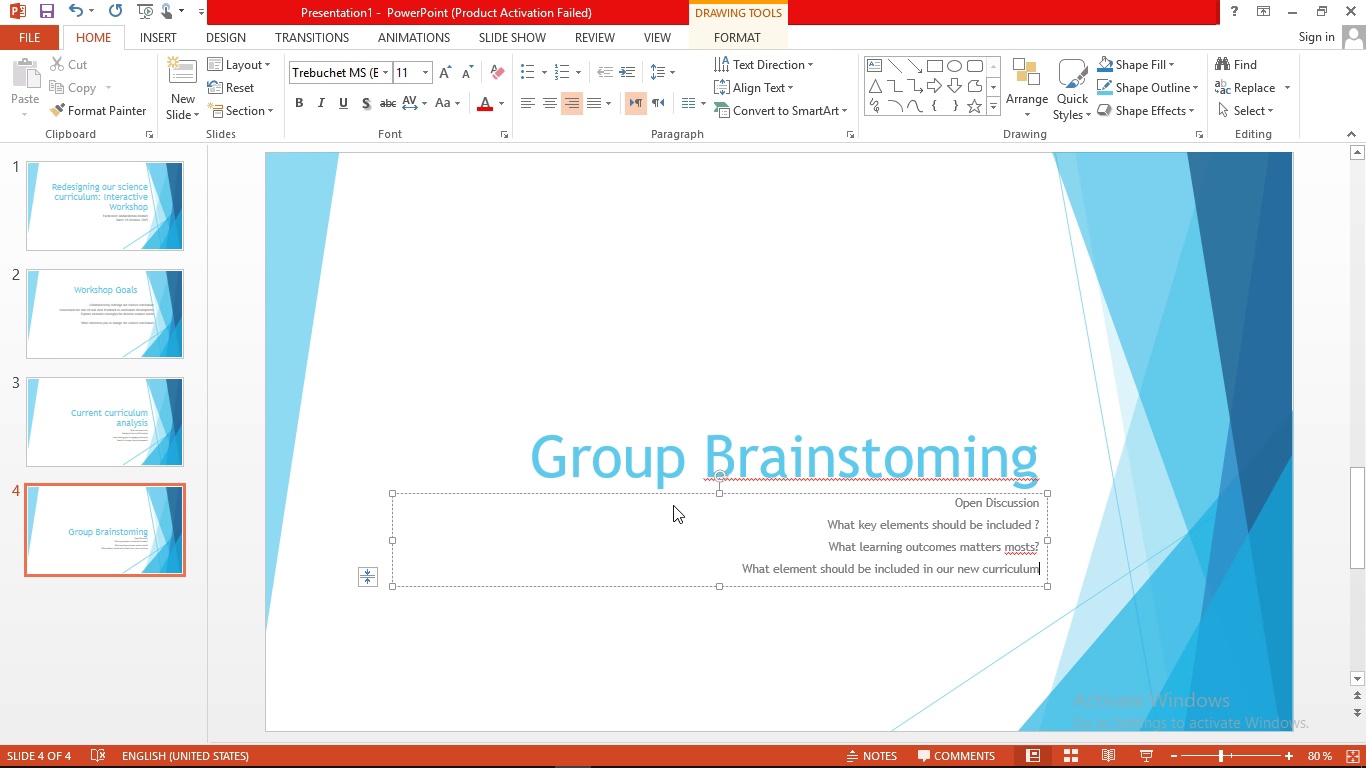 
hold_key(key=ShiftLeft, duration=1.51)
 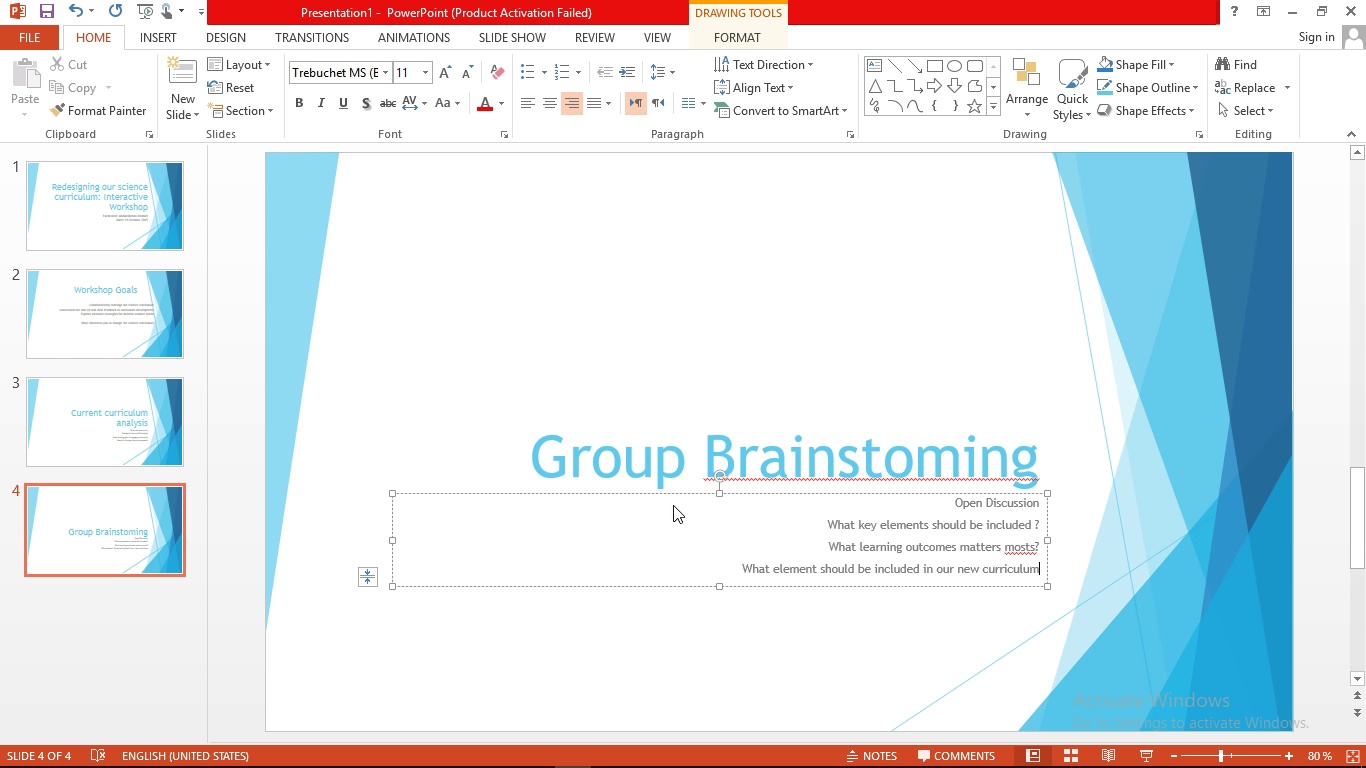 
key(Shift+Slash)
 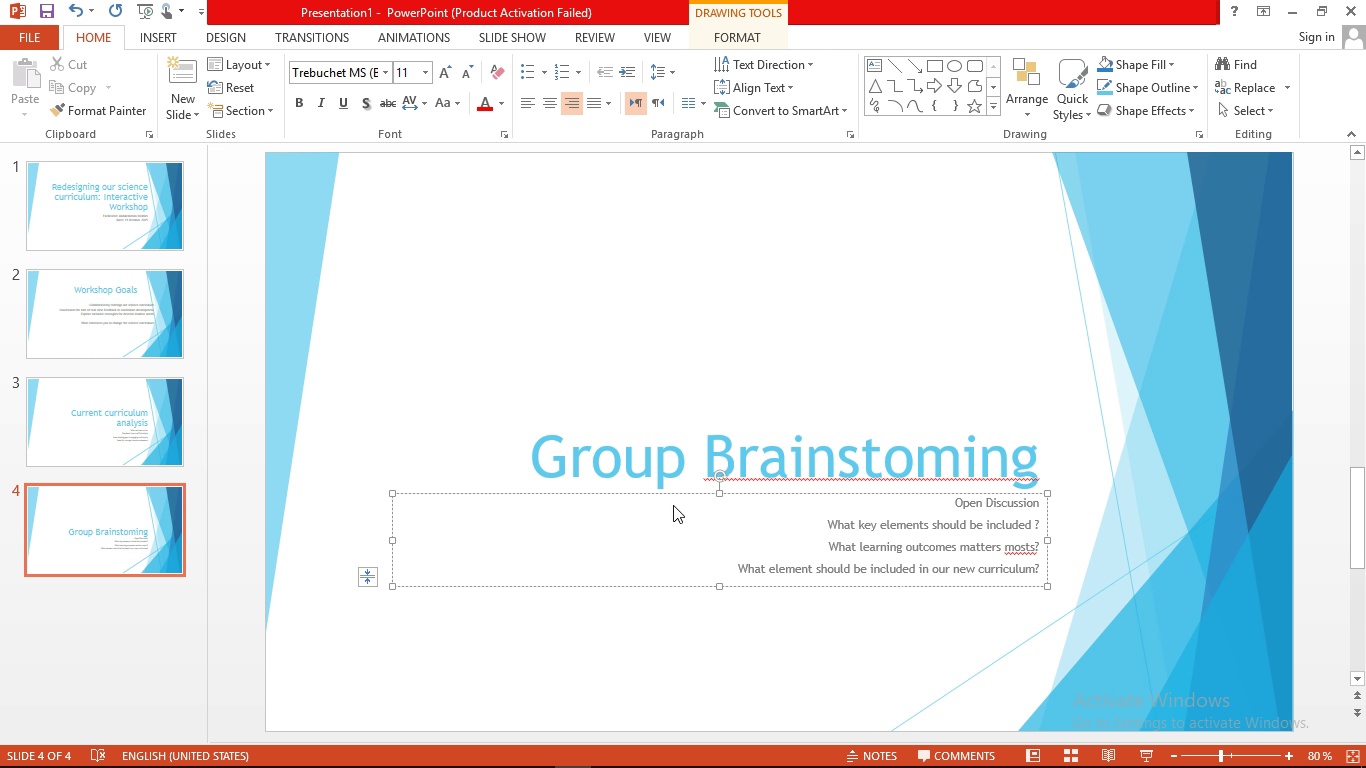 
key(Space)
 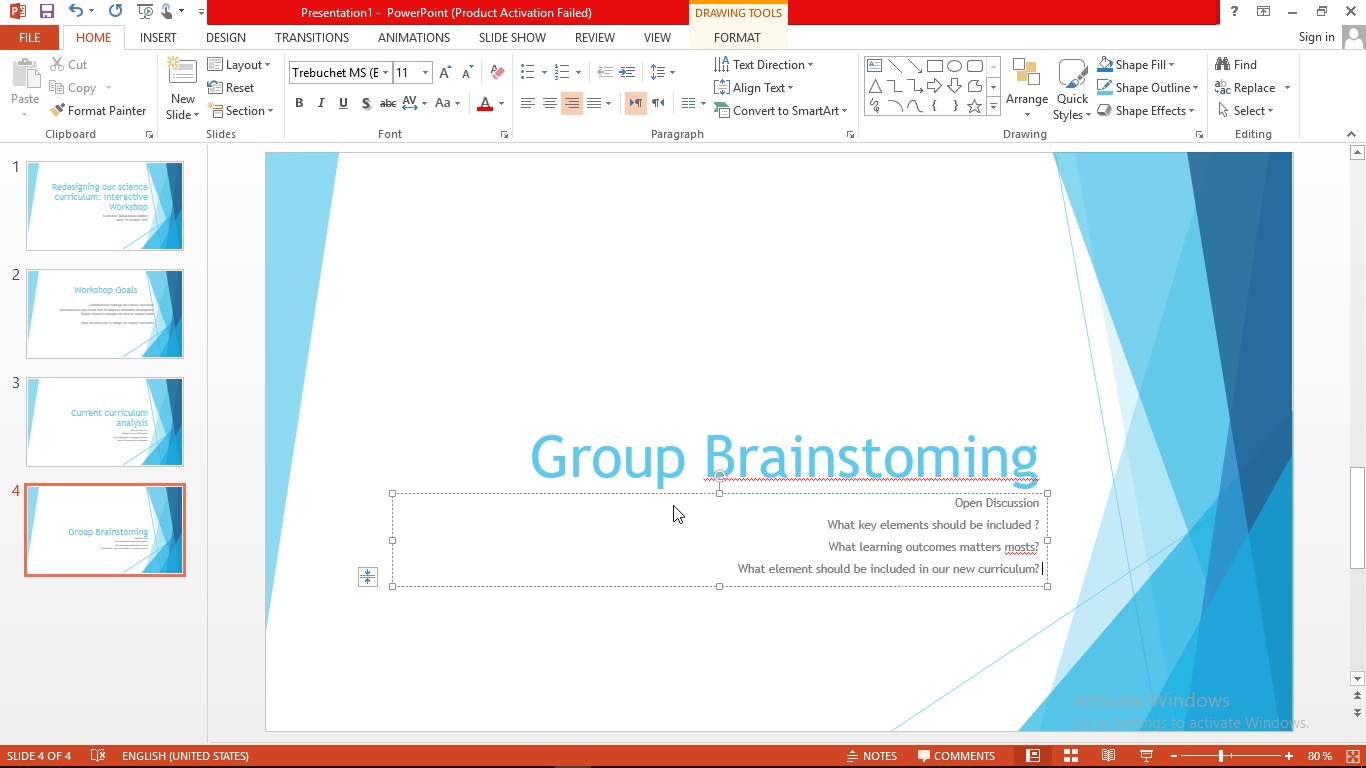 
wait(13.57)
 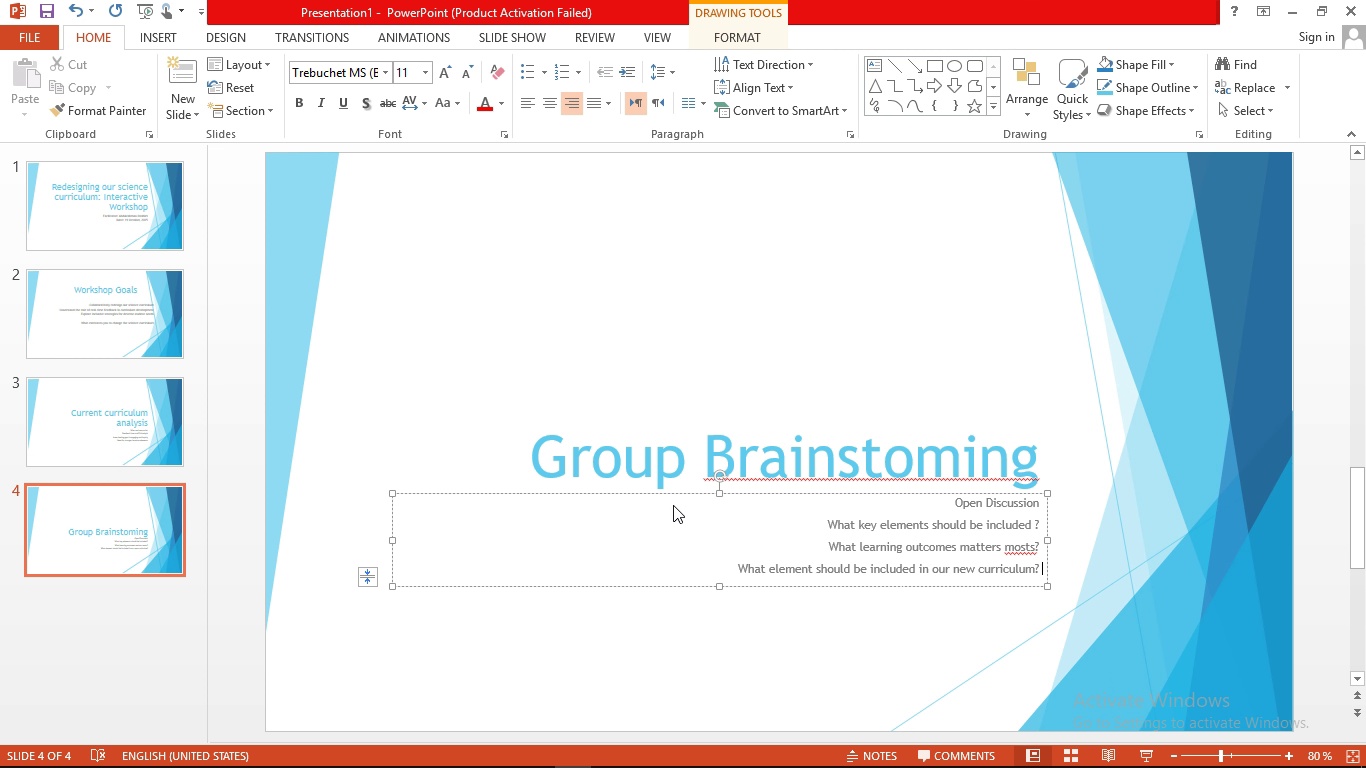 
left_click([173, 110])
 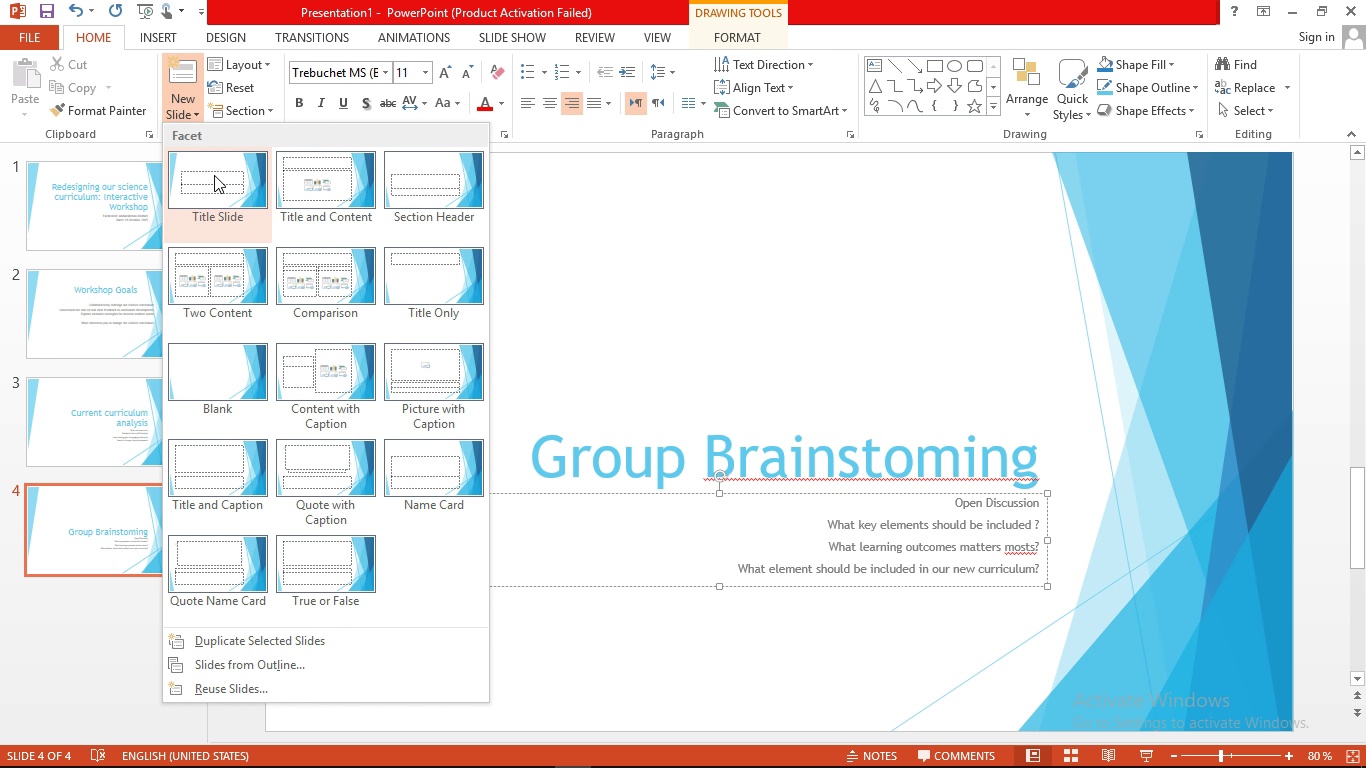 
left_click([214, 175])
 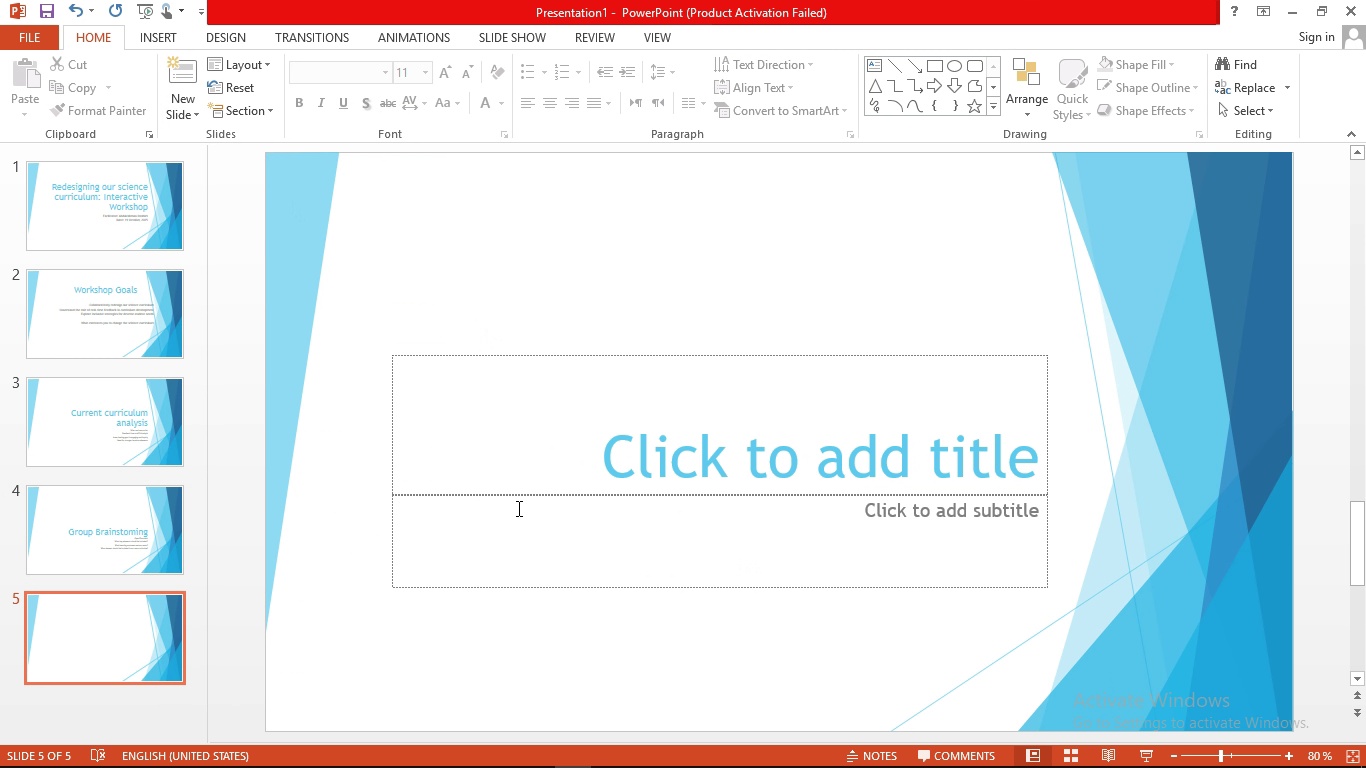 
left_click([532, 496])
 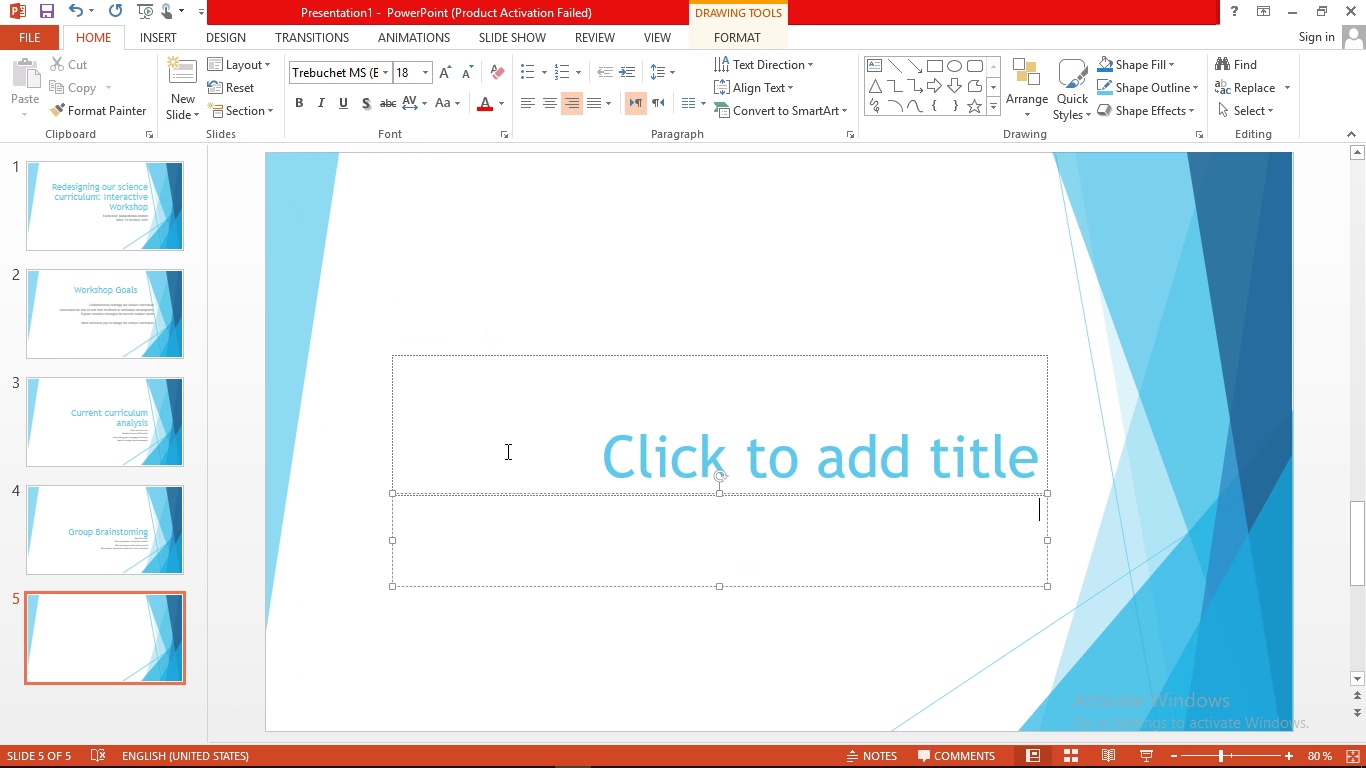 
left_click([506, 451])
 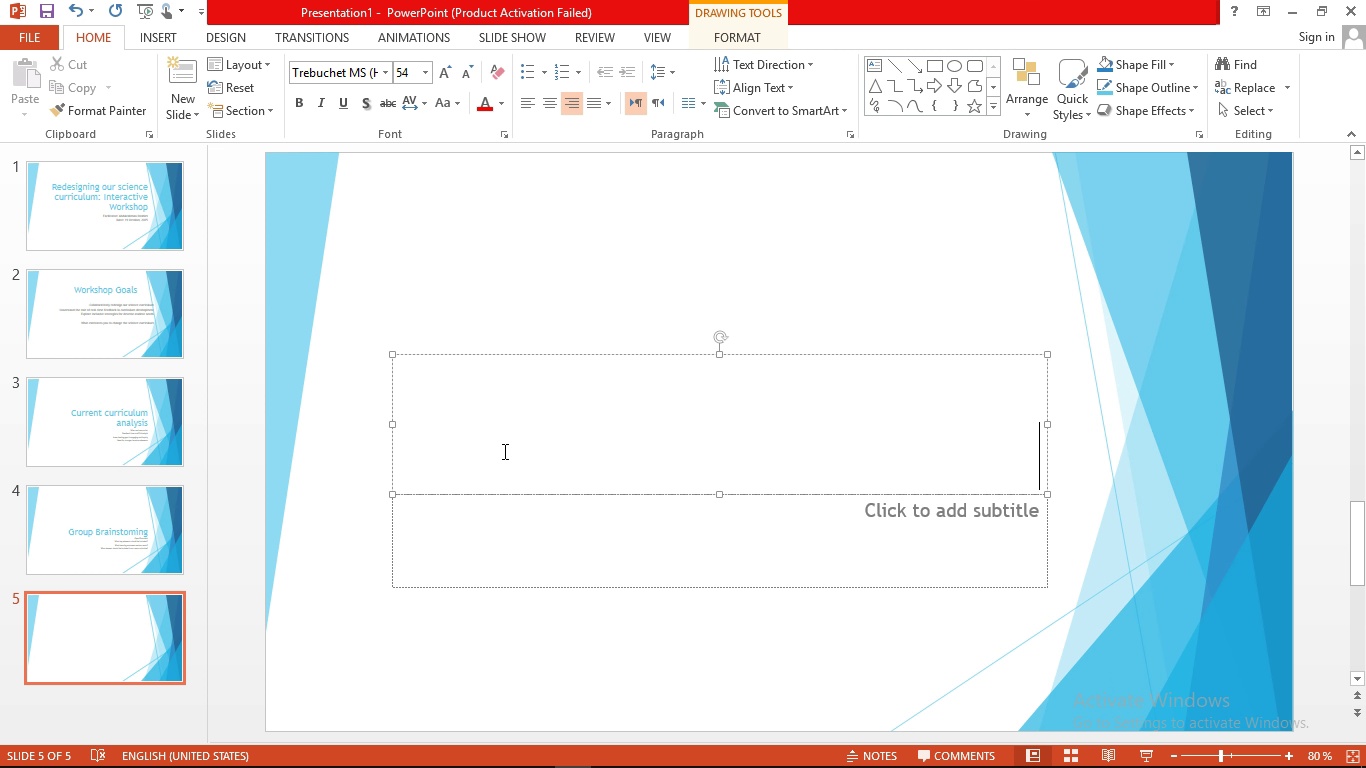 
wait(6.83)
 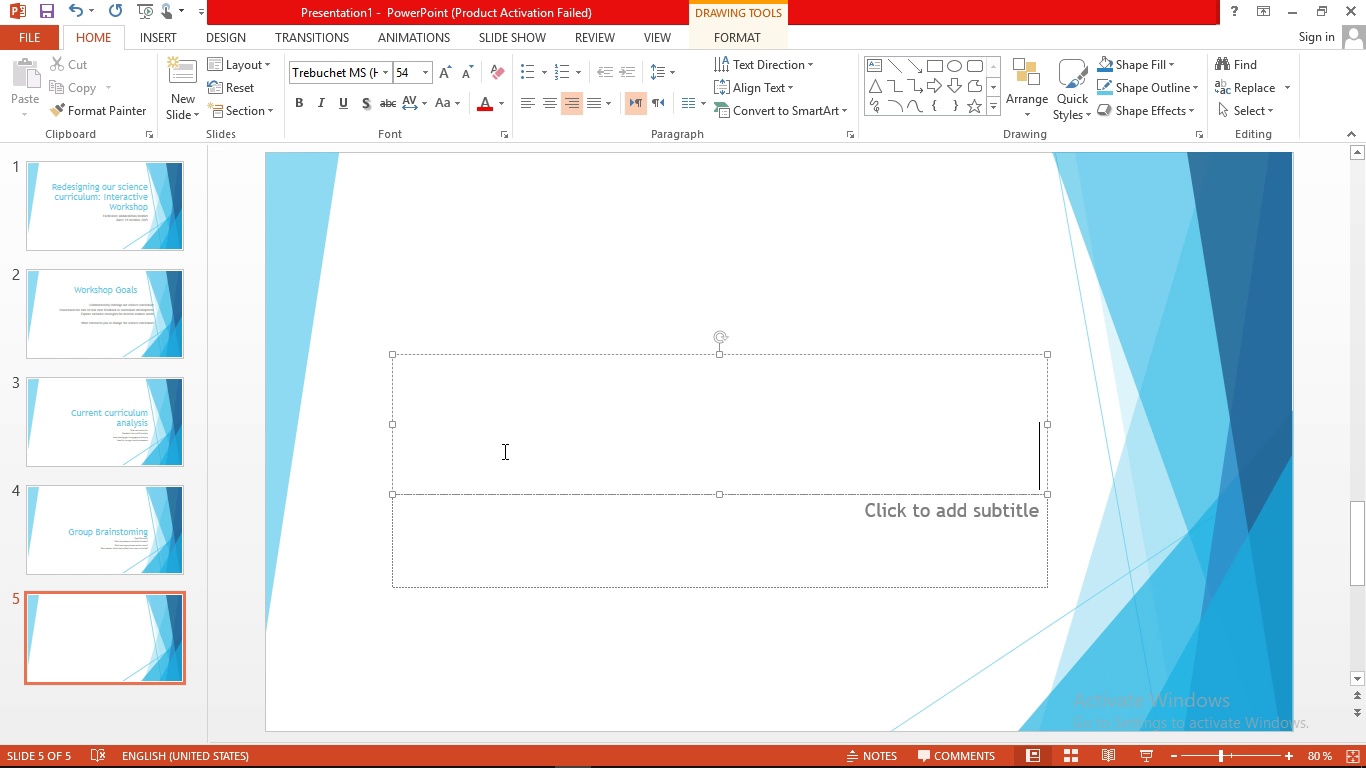 
type(concept Development )
 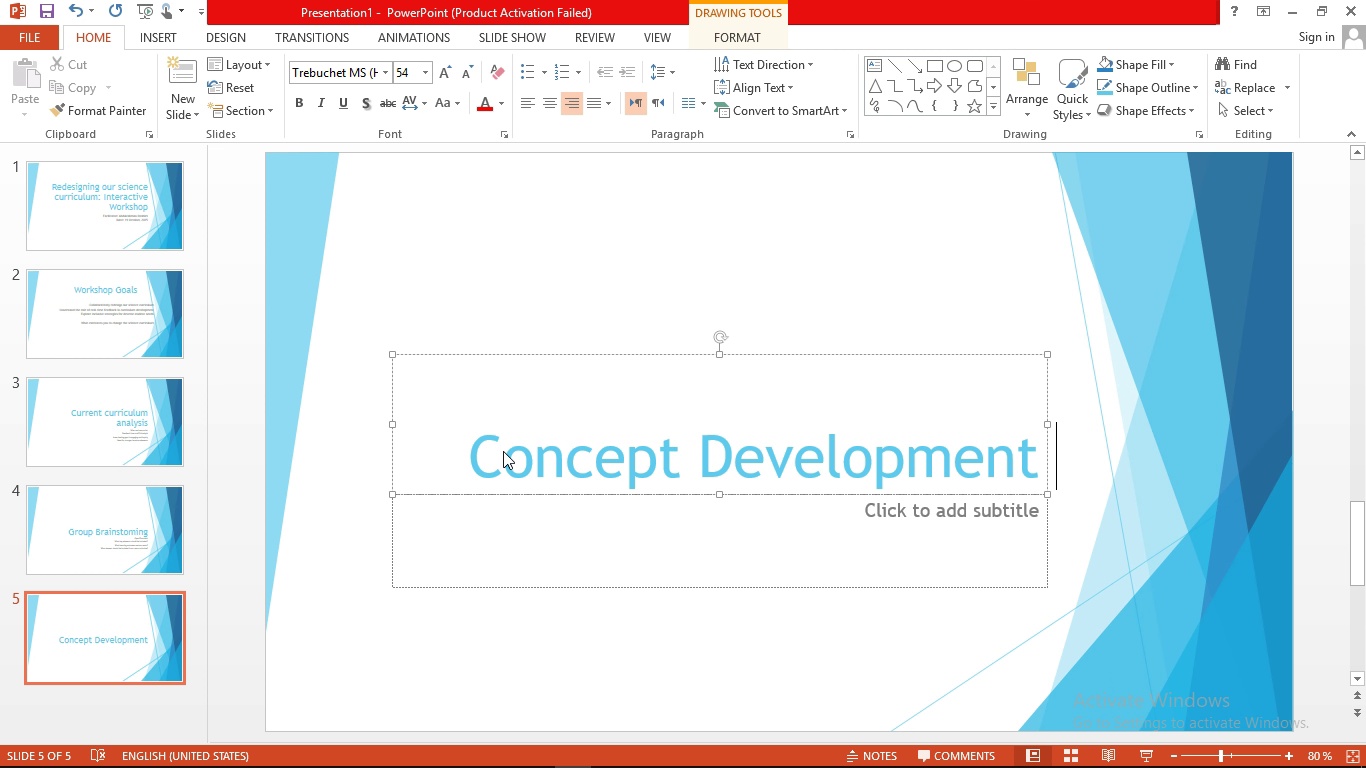 
wait(25.33)
 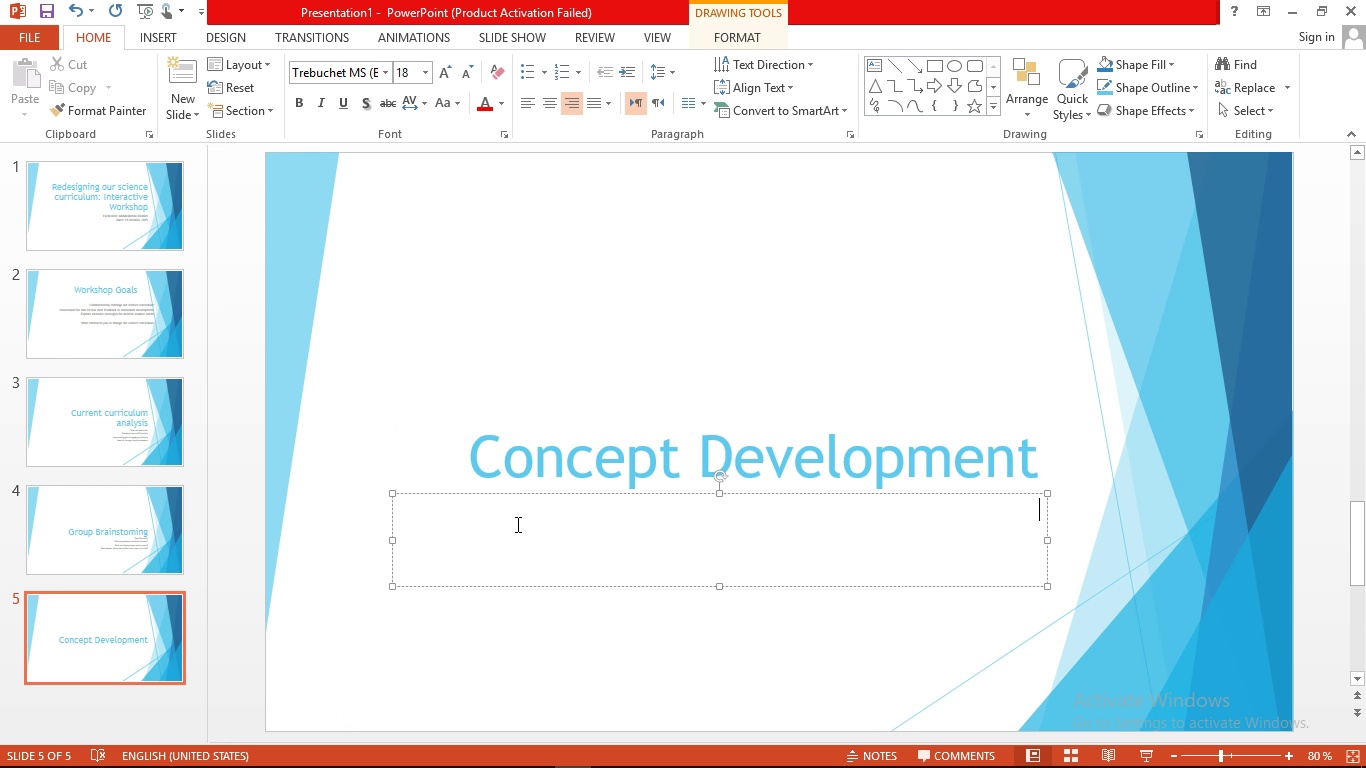 
type(curi=ri)
key(Backspace)
key(Backspace)
key(Backspace)
key(Backspace)
type(riclum )
key(Backspace)
key(Backspace)
key(Backspace)
key(Backspace)
 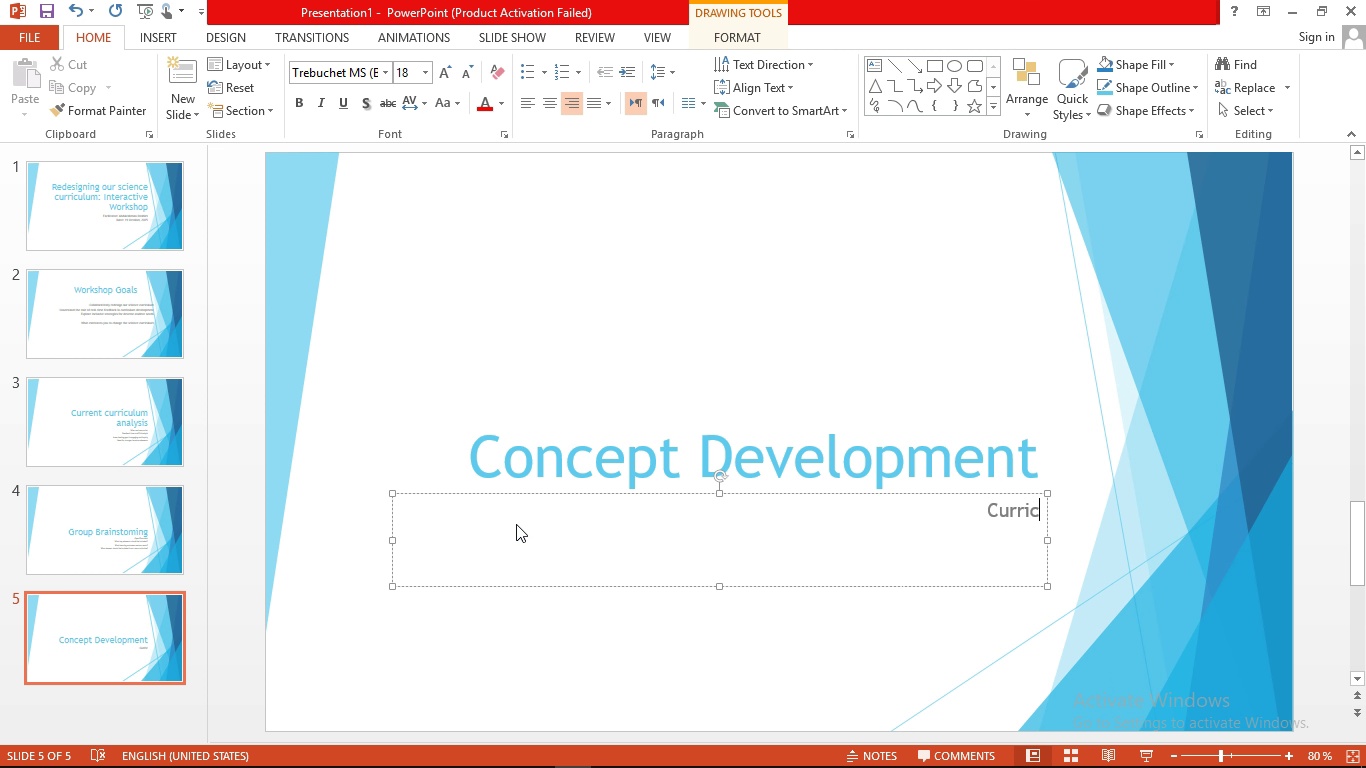 
key(U)
 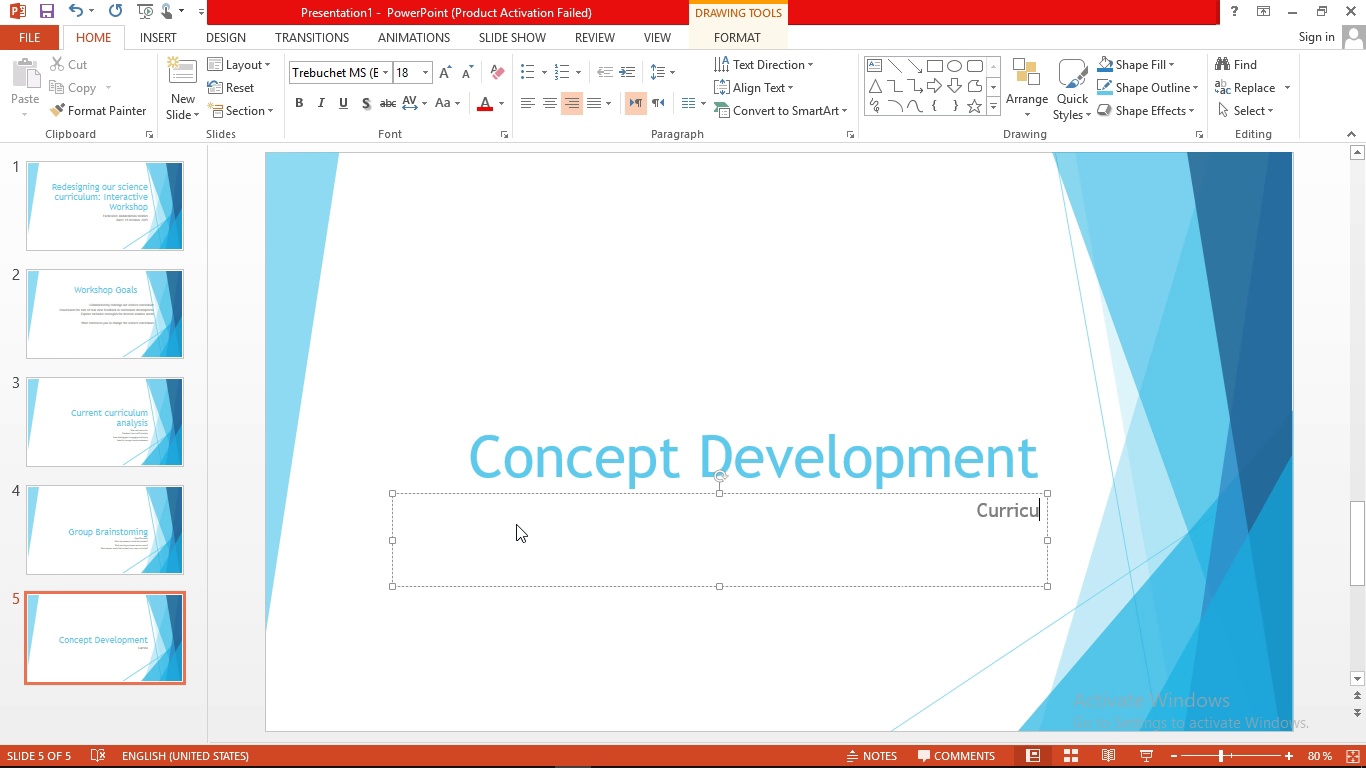 
type(lum developemt )
key(Backspace)
key(Backspace)
key(Backspace)
key(Backspace)
type(ment )
 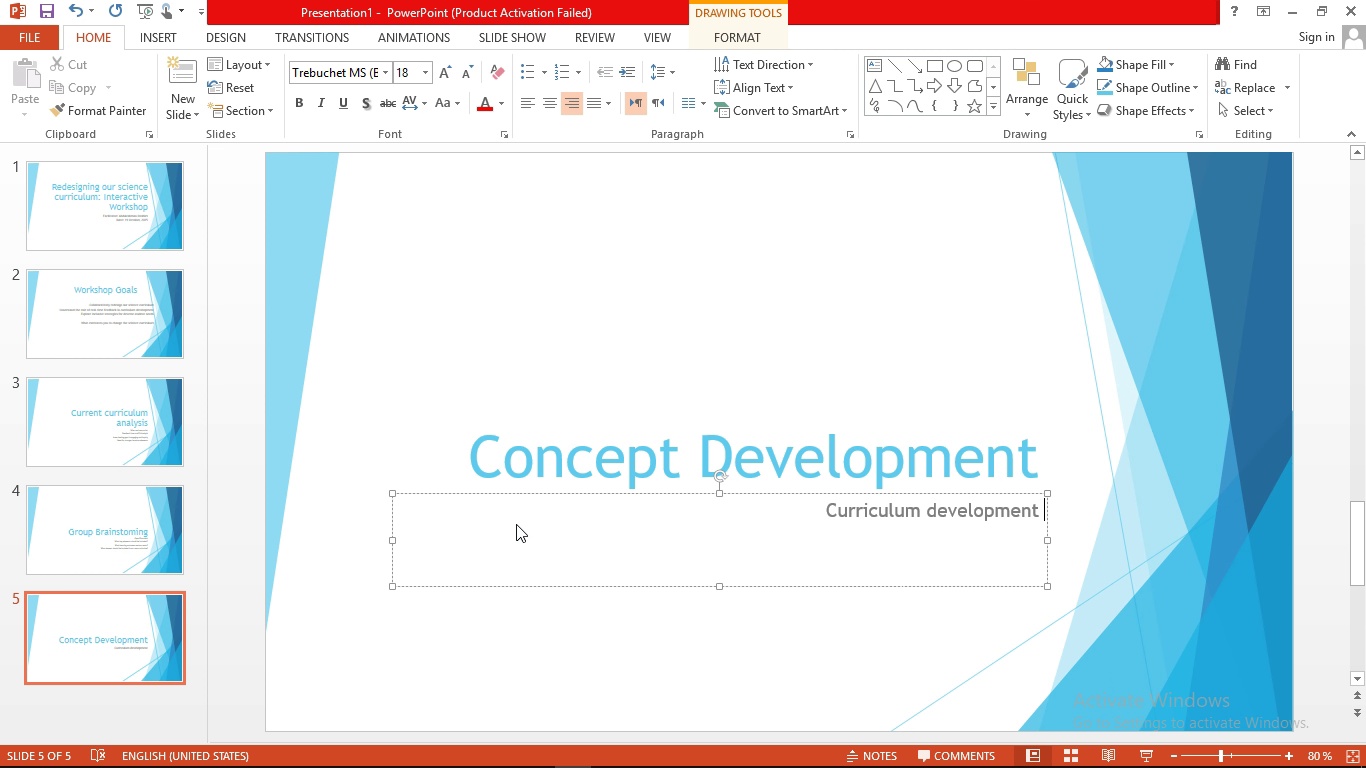 
key(Enter)
 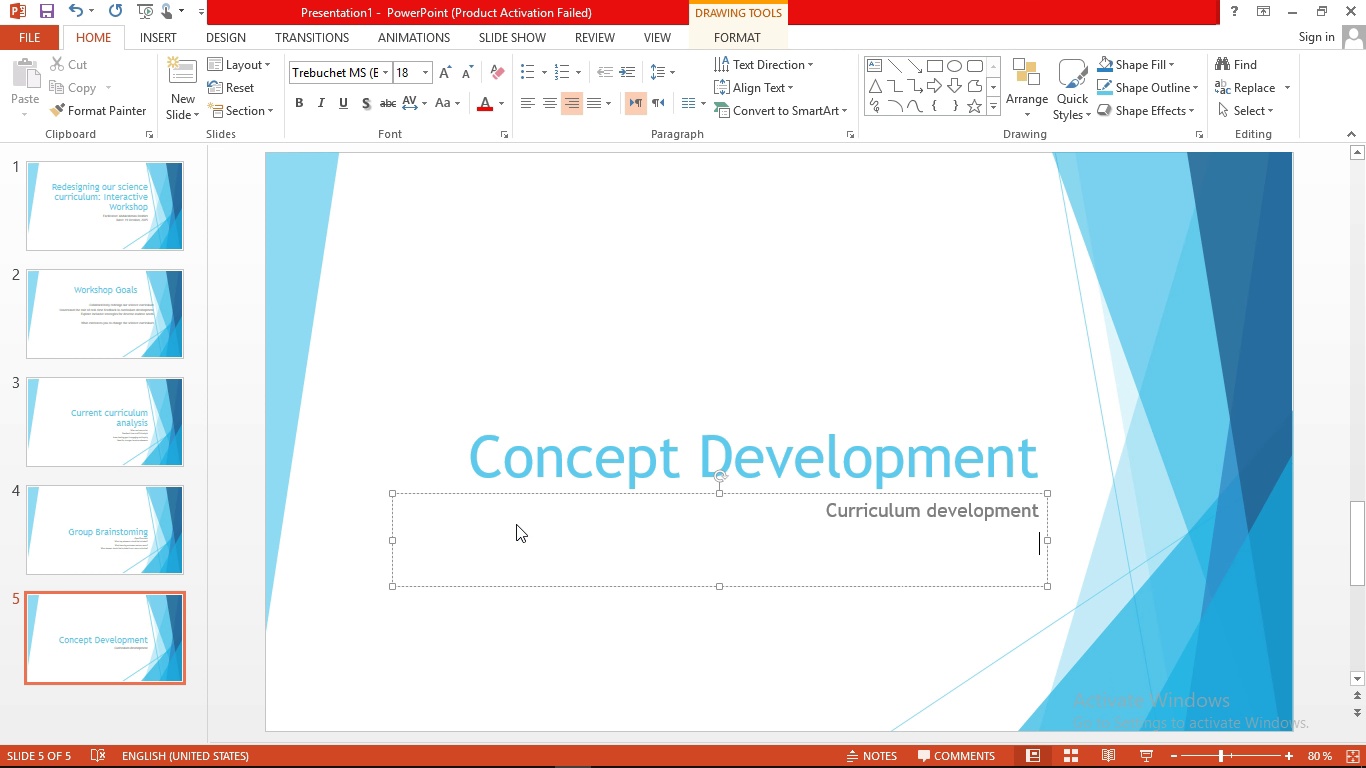 
type(Biology ())
 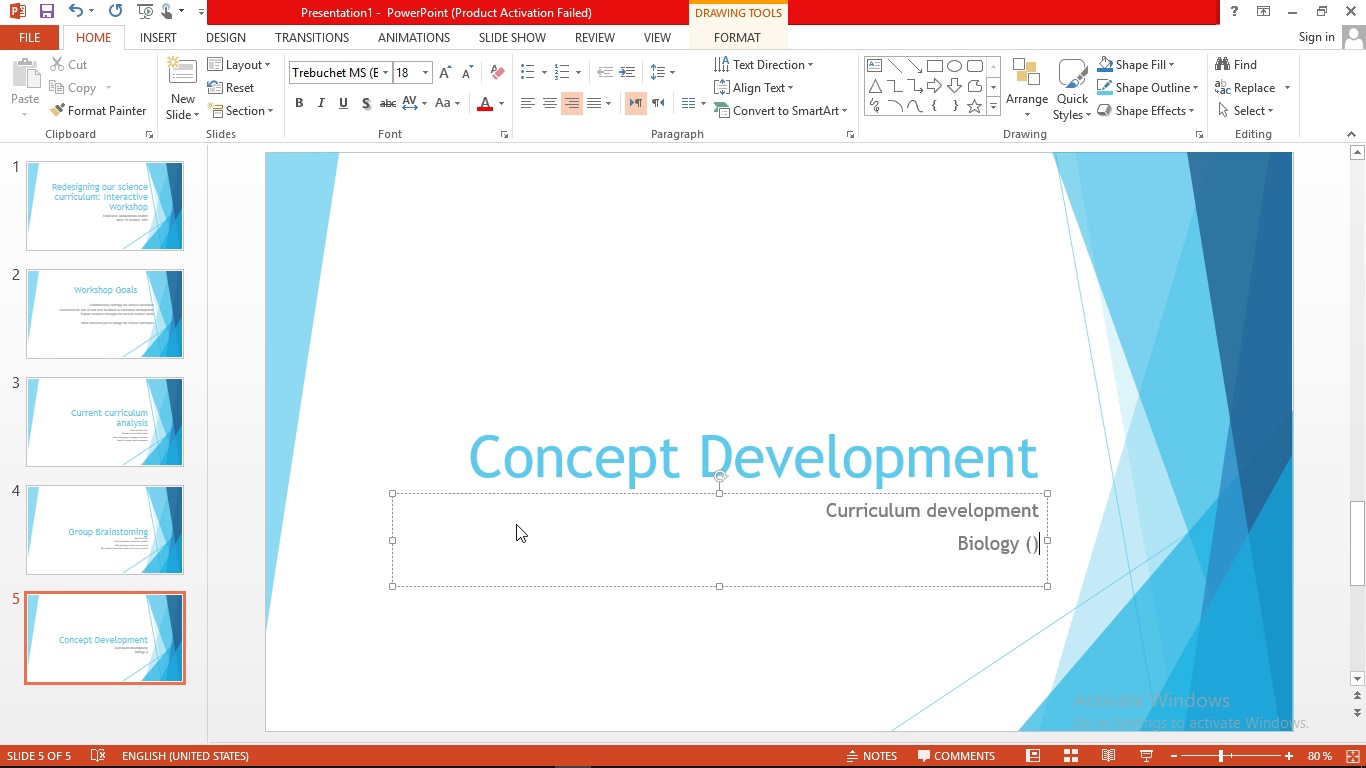 
key(ArrowLeft)
 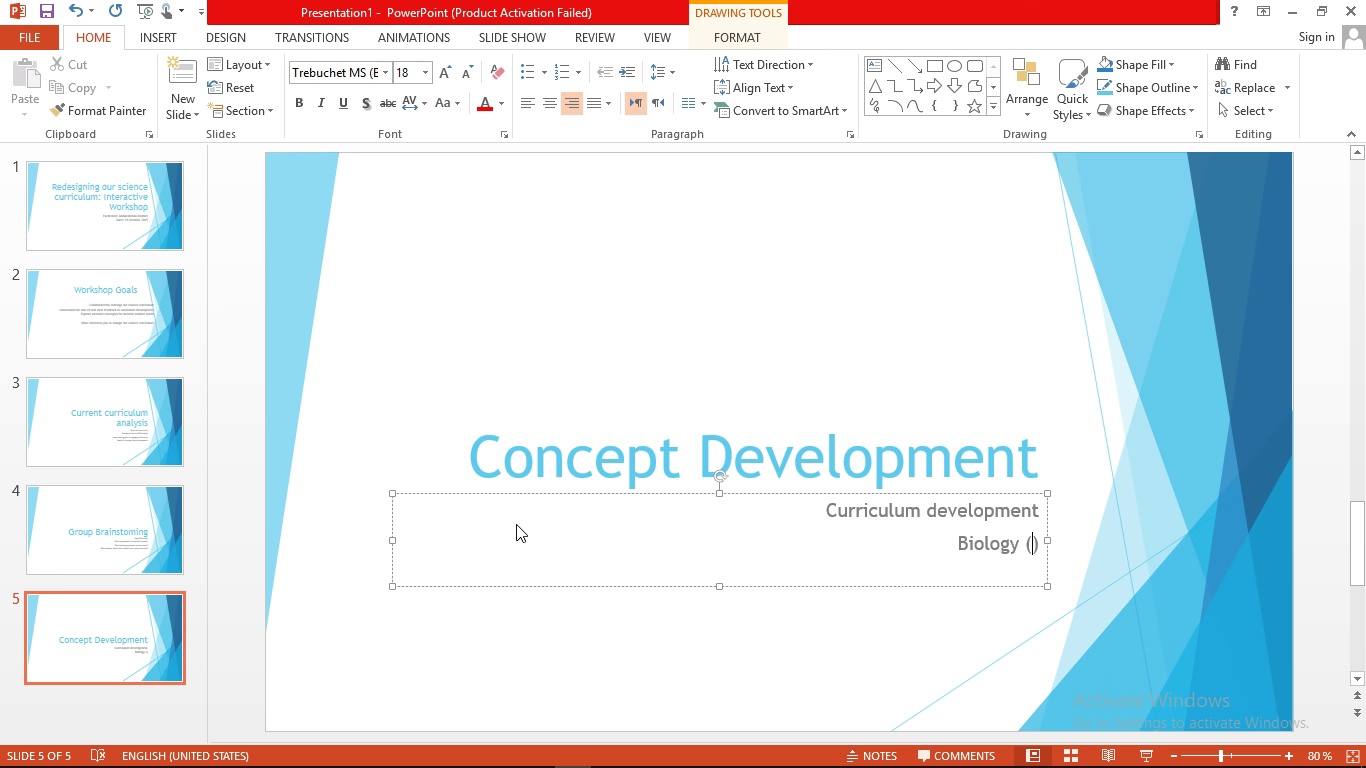 
wait(7.44)
 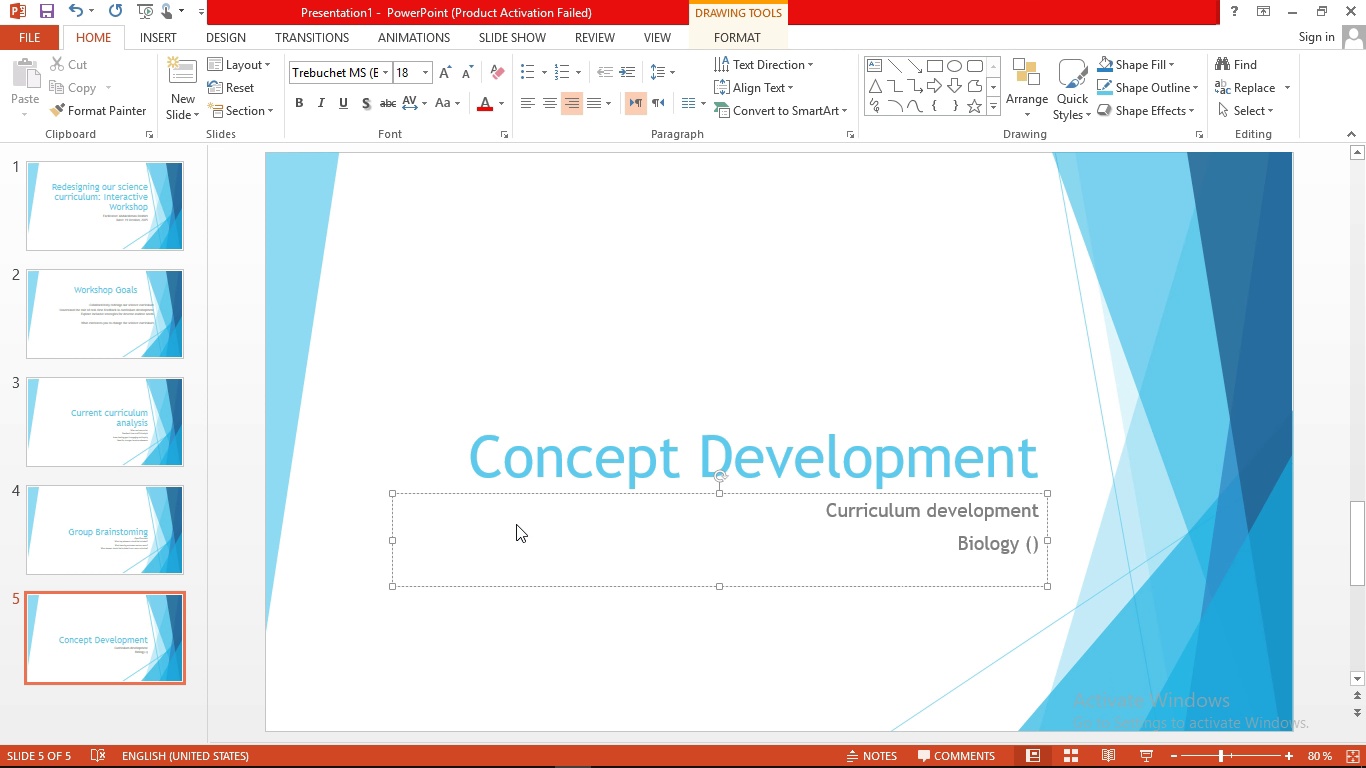 
type(Filed & lab Inquiry )
key(Backspace)
 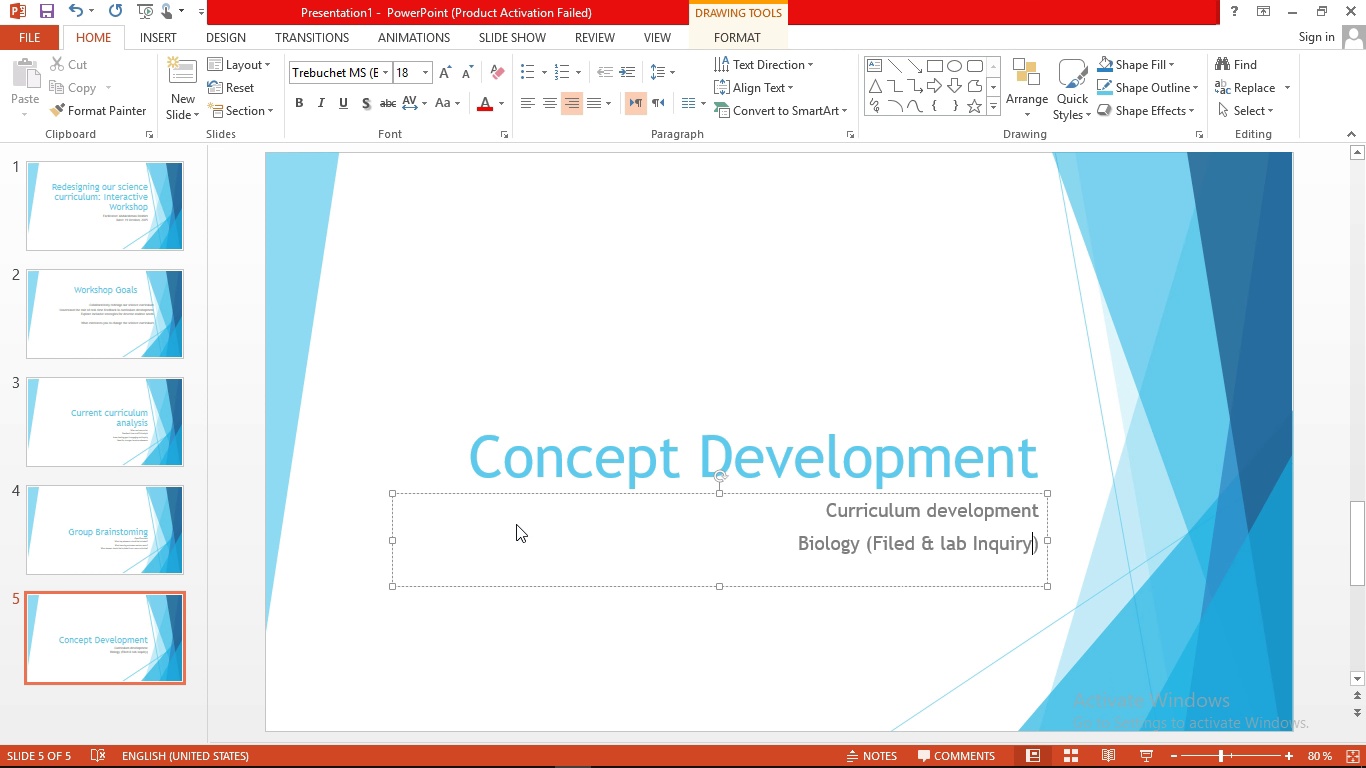 
key(ArrowRight)
 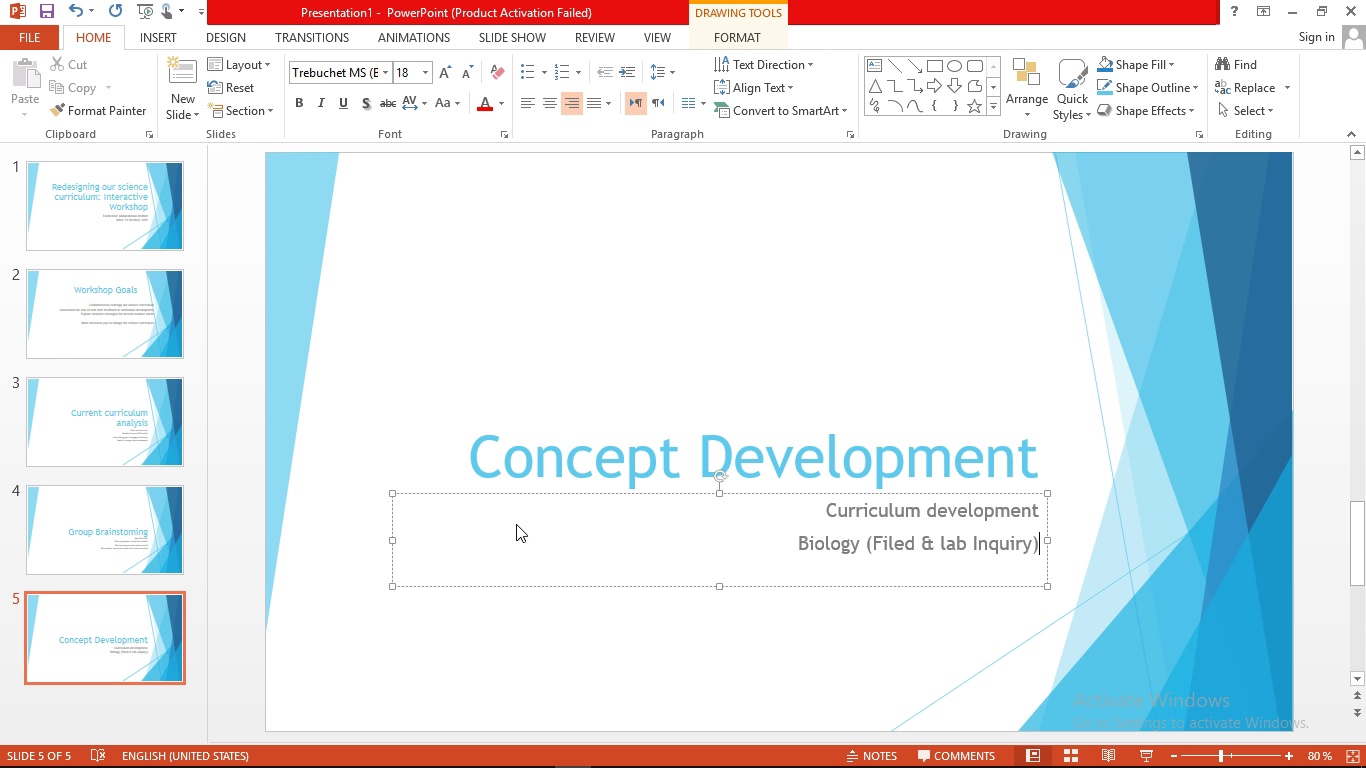 
key(Enter)
 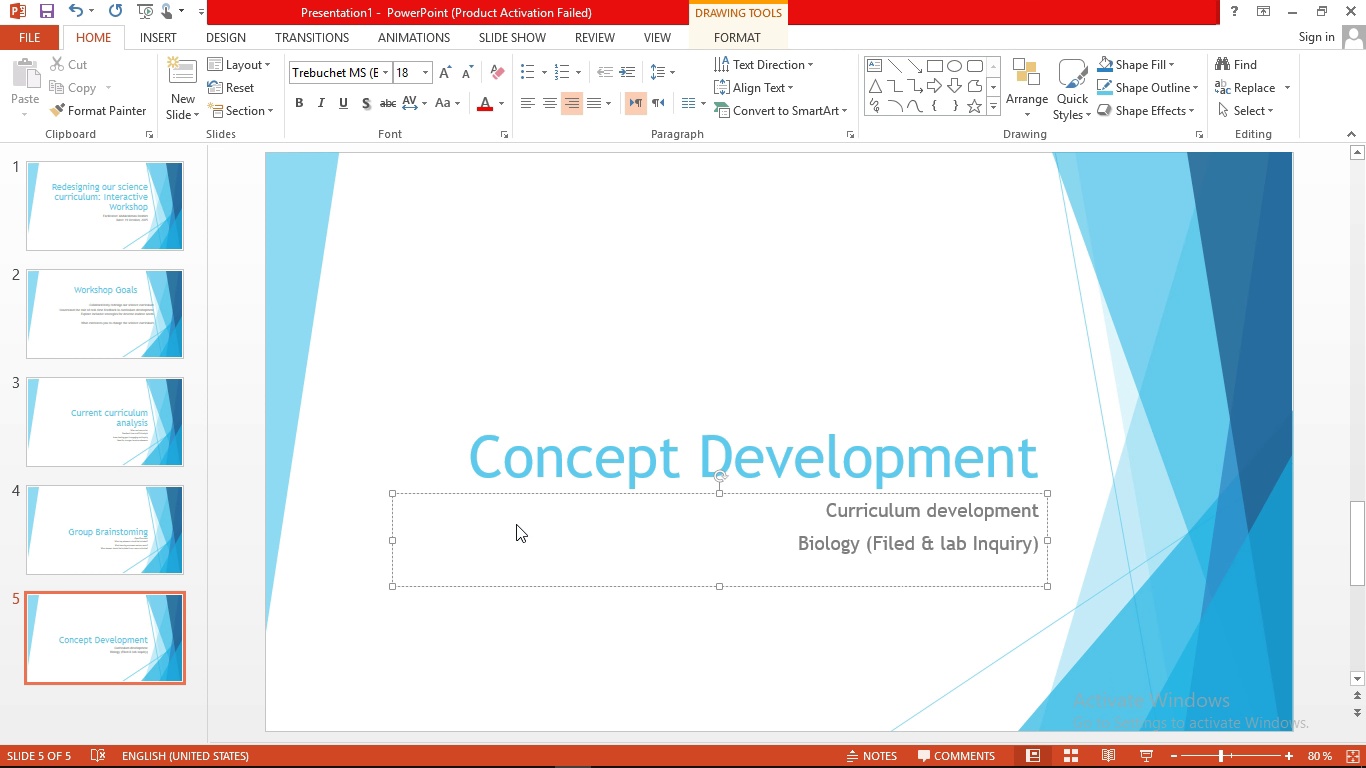 
type(Chemisrey )_)
key(Backspace)
key(Backspace)
type(())
 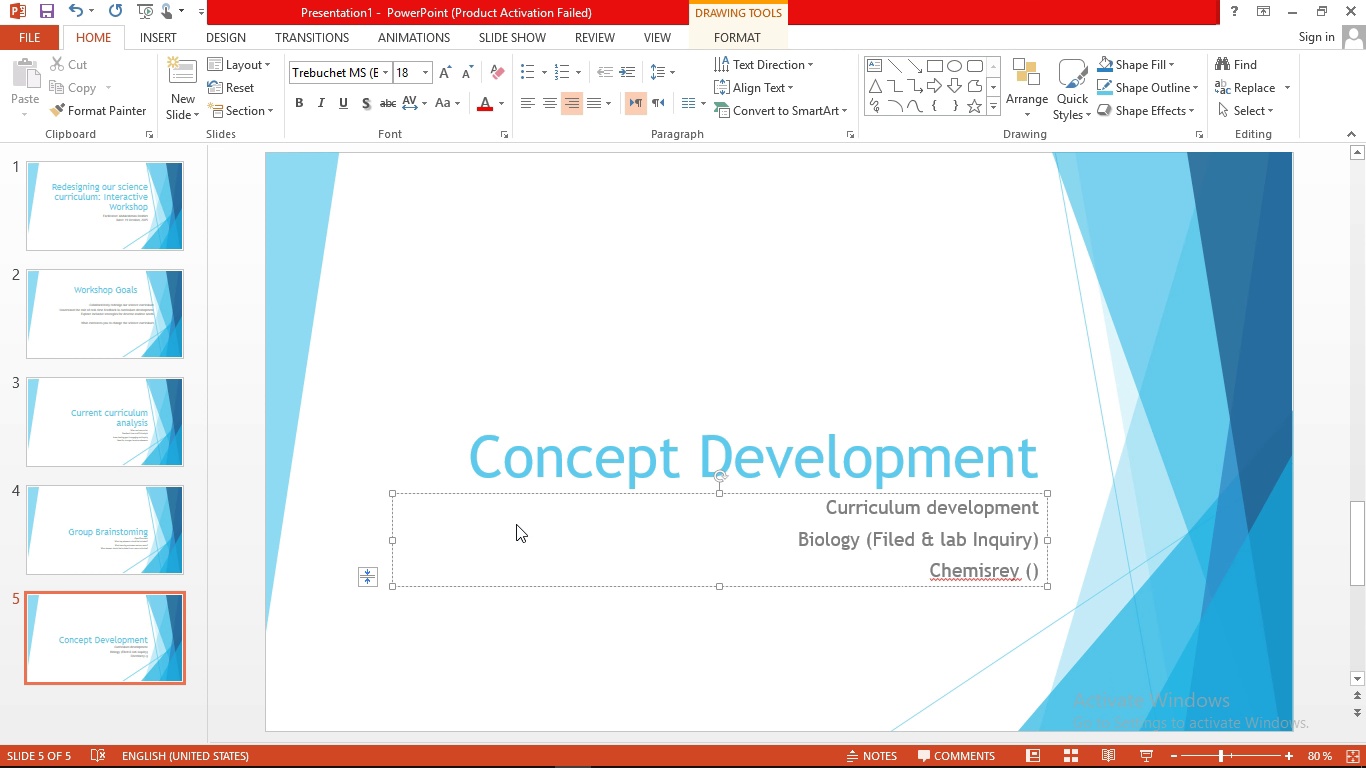 
key(ArrowLeft)
 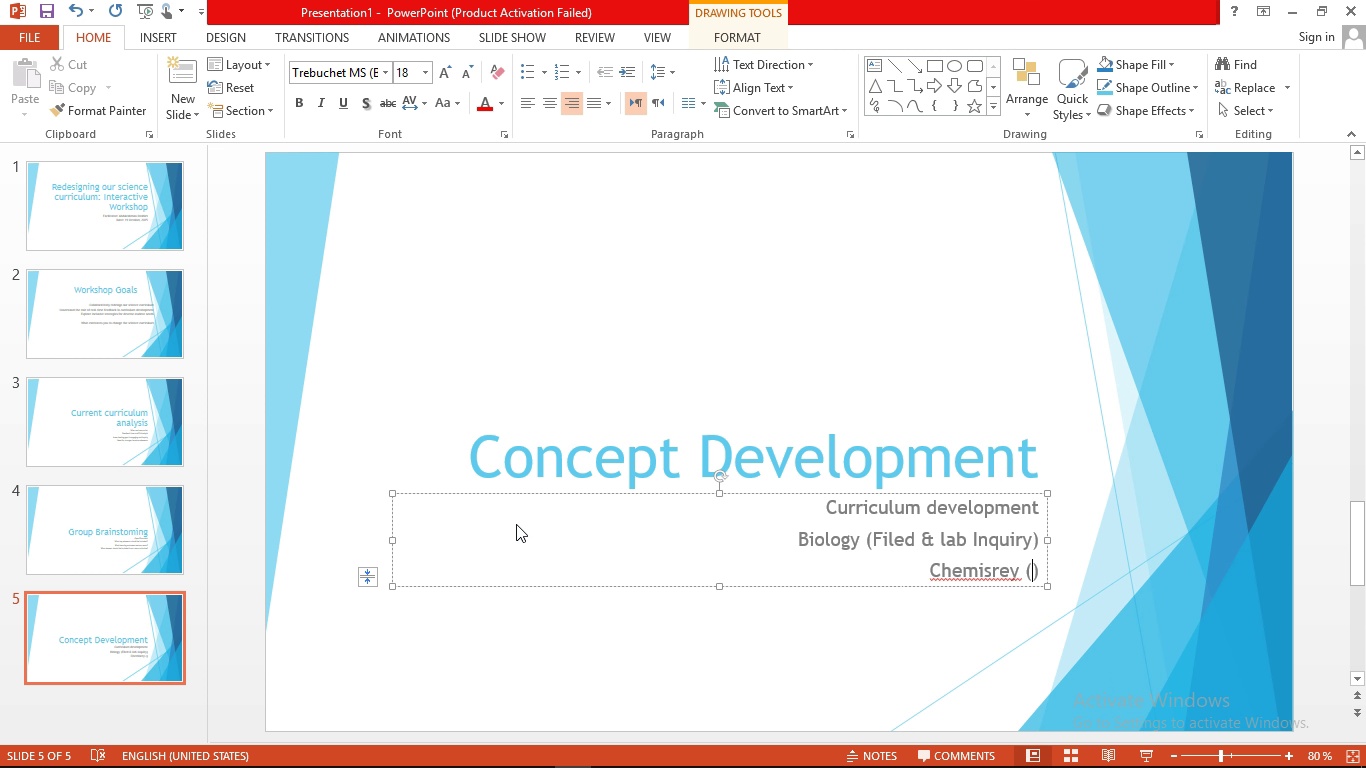 
wait(6.38)
 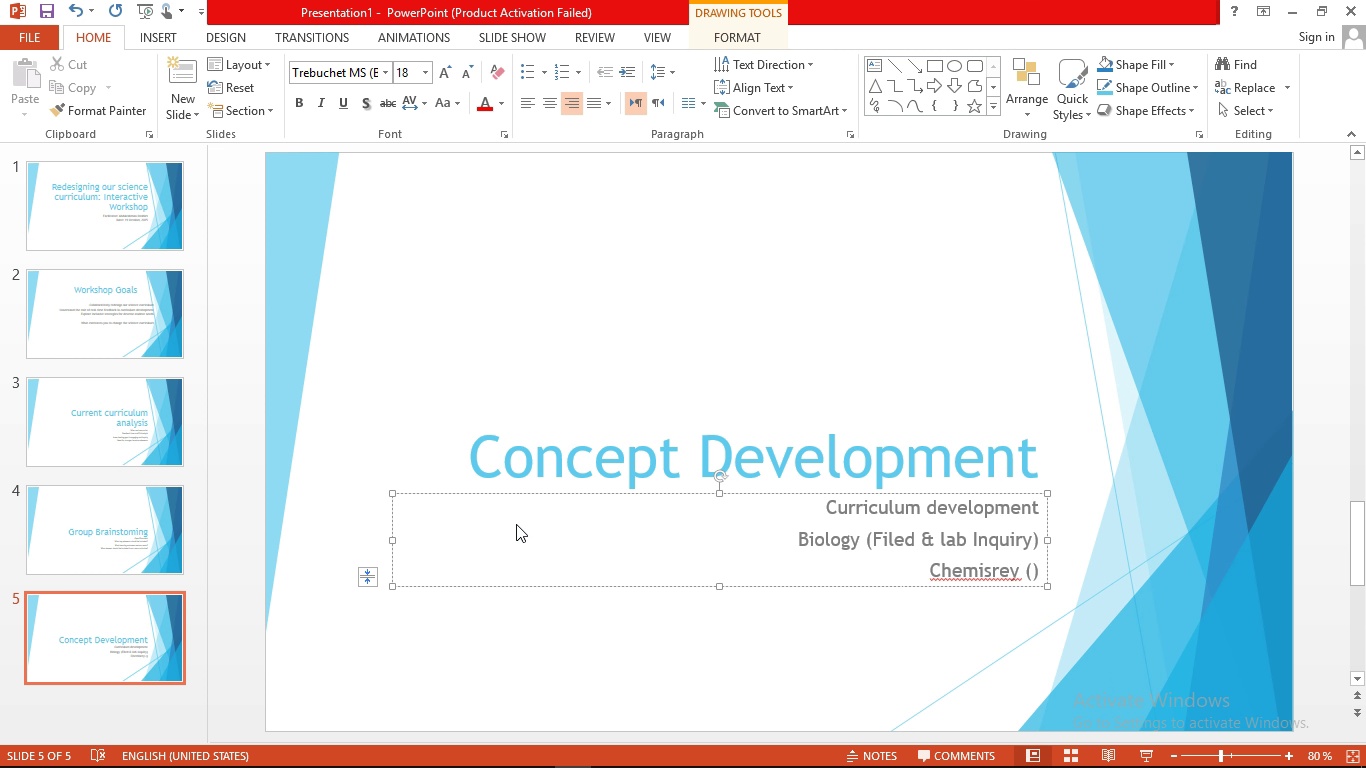 
type(Expiramantation & Safety )
key(Backspace)
 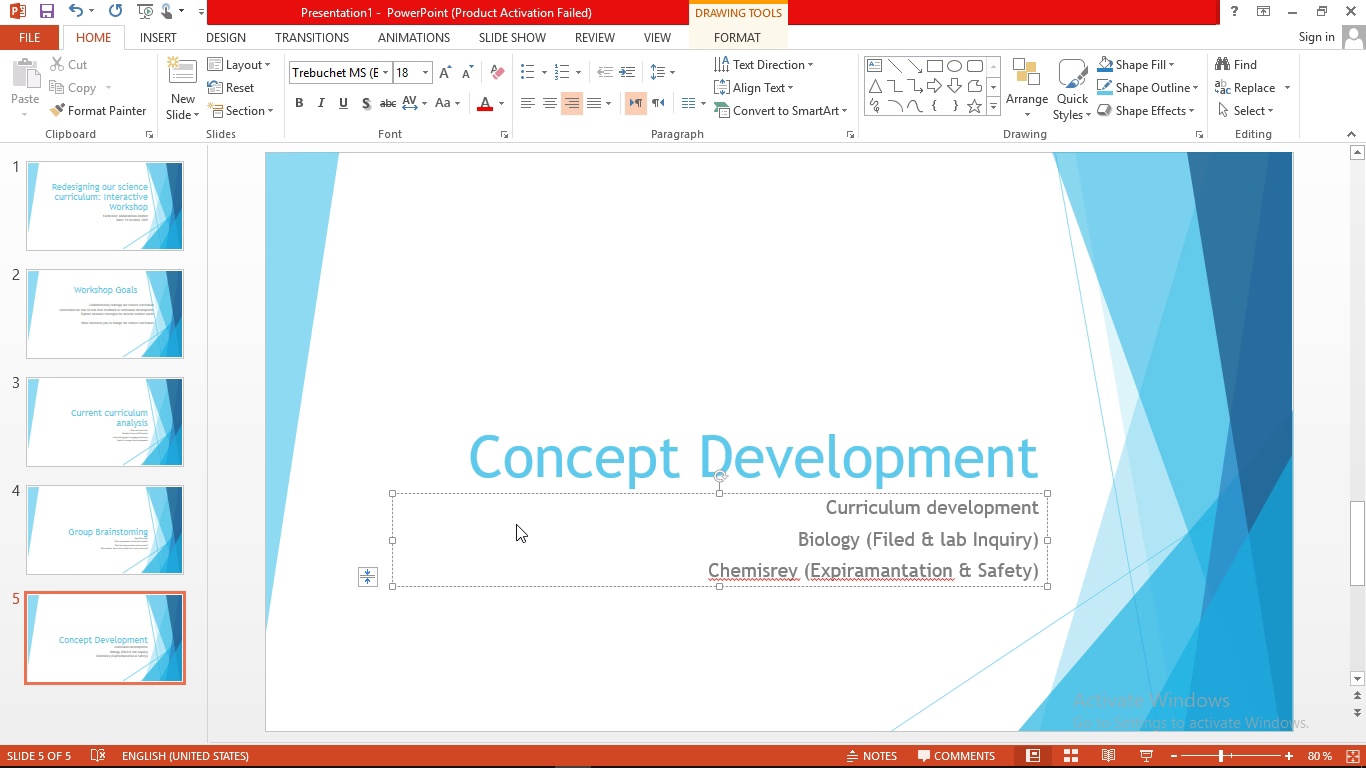 
key(ArrowRight)
 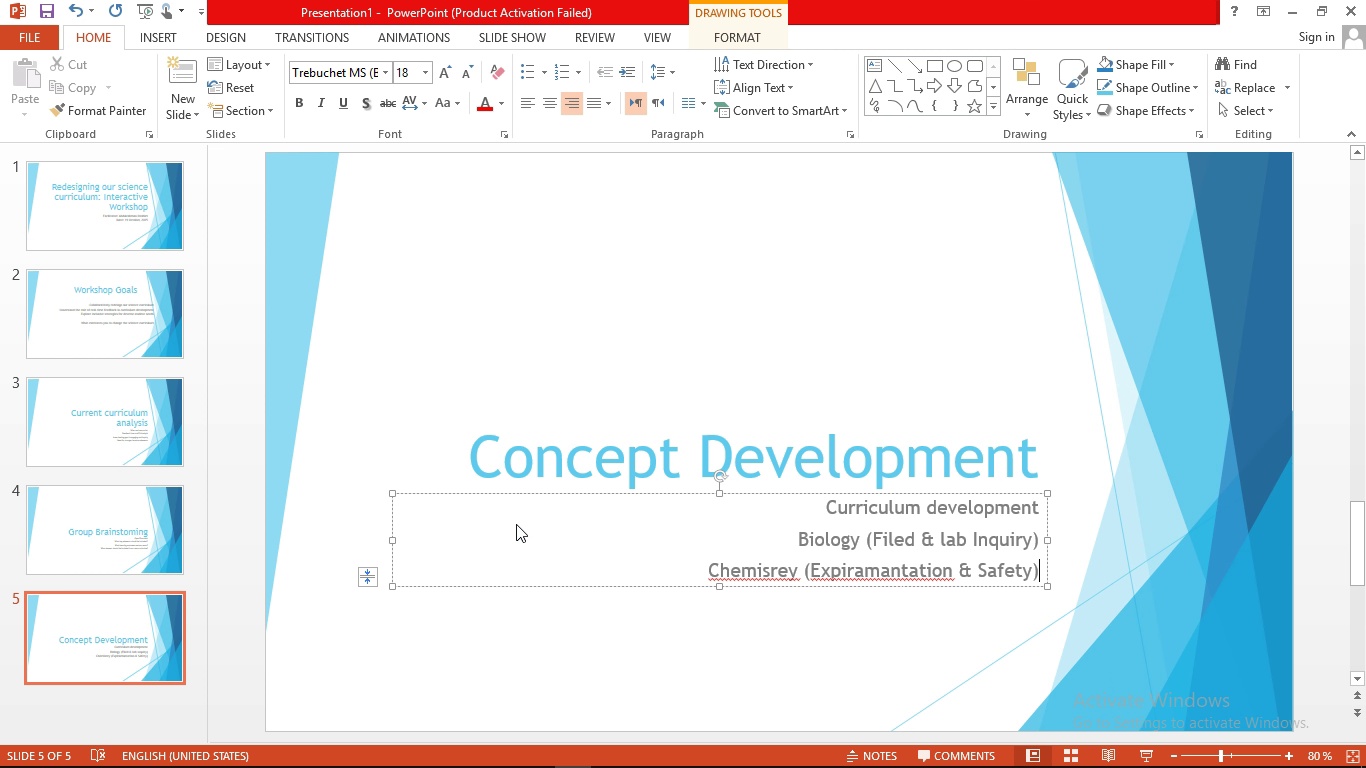 
key(Enter)
 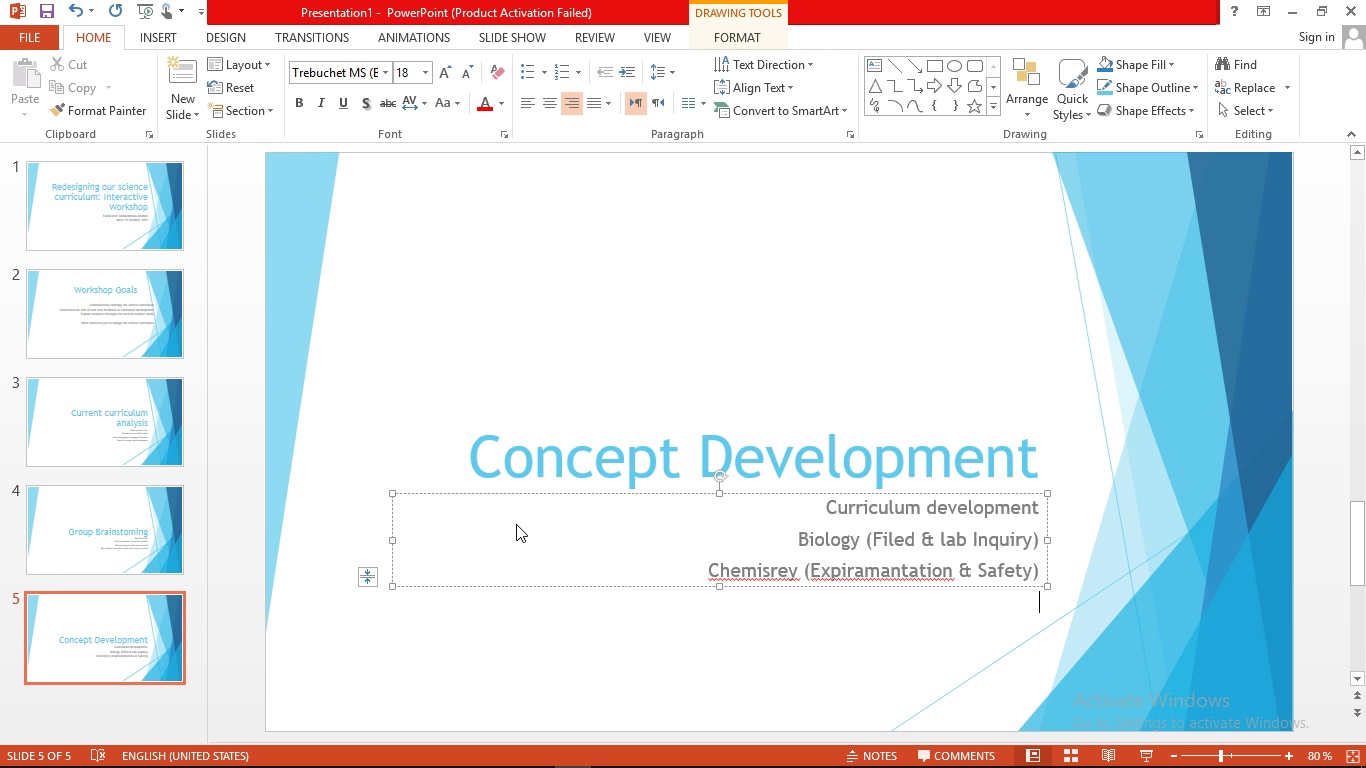 
wait(7.41)
 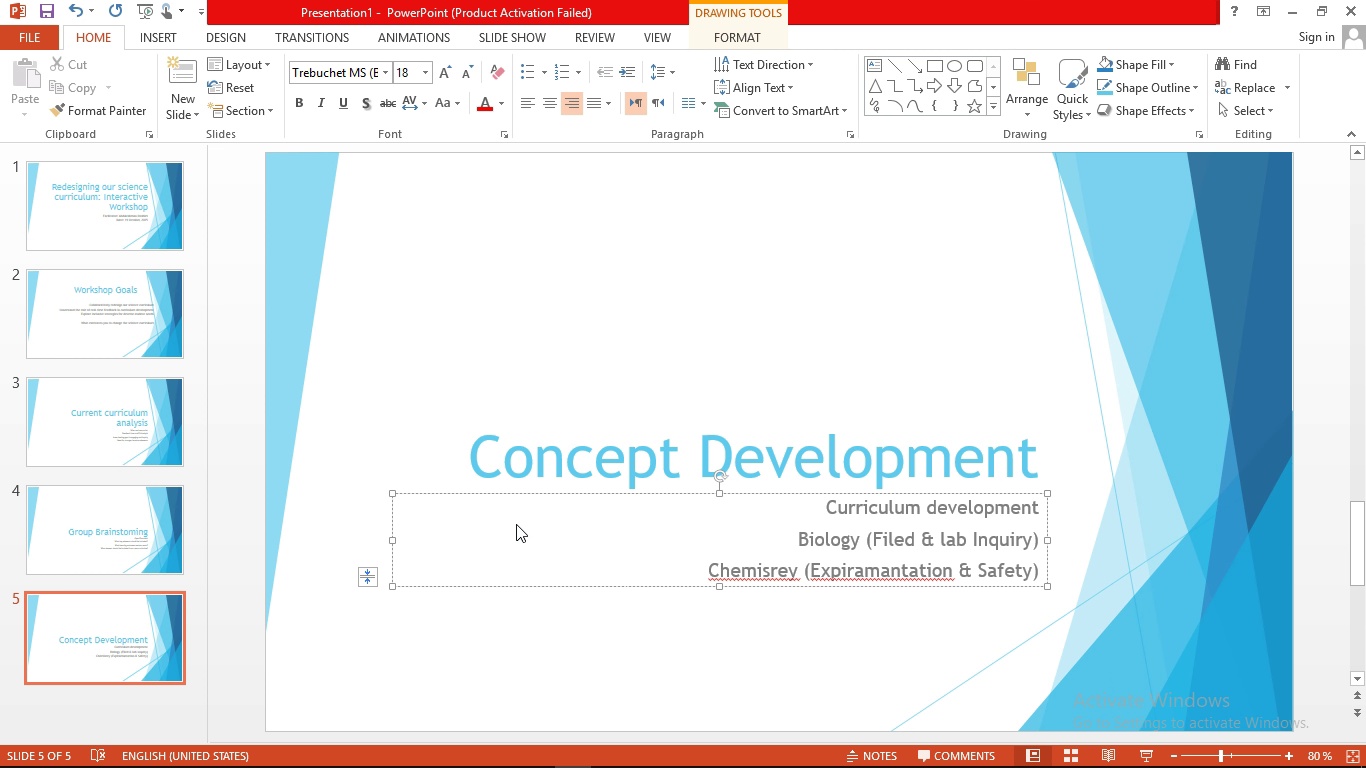 
type(Environmental Science ())
 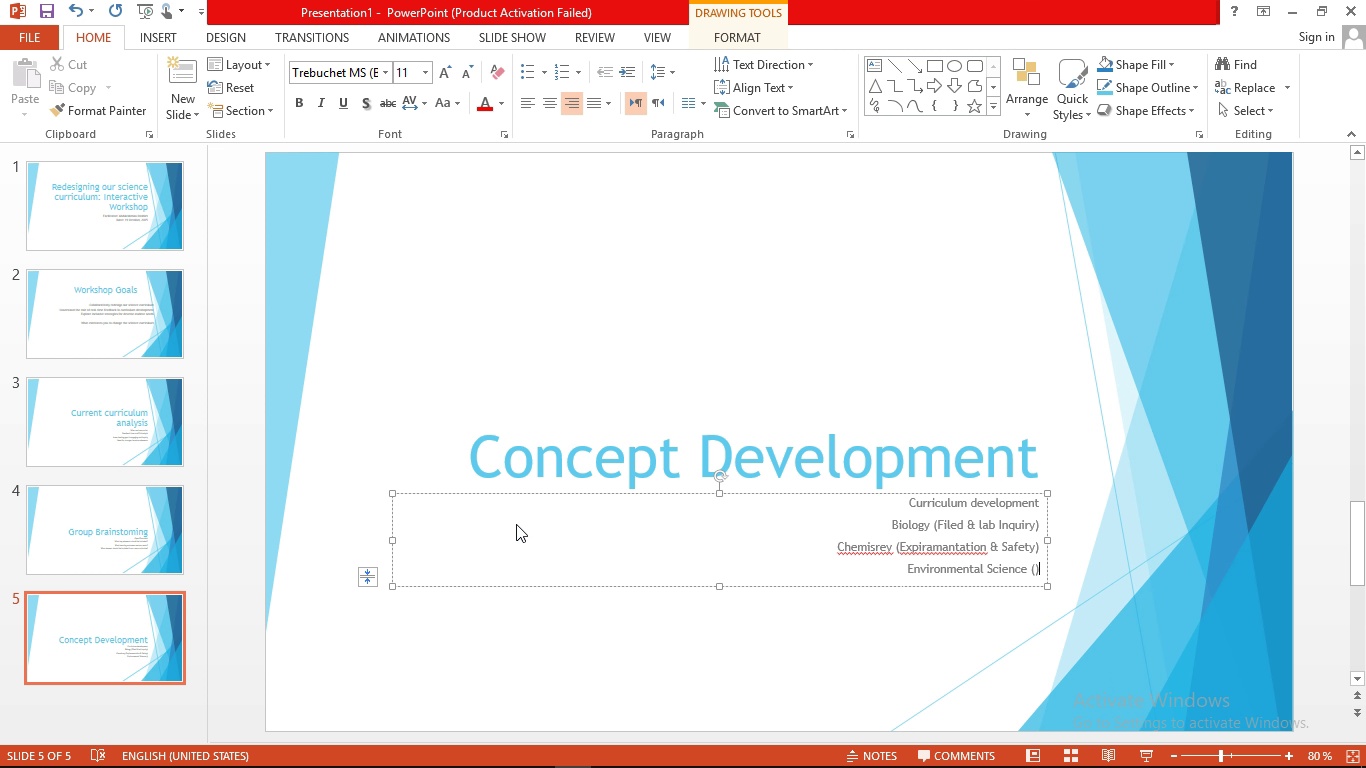 
key(ArrowLeft)
 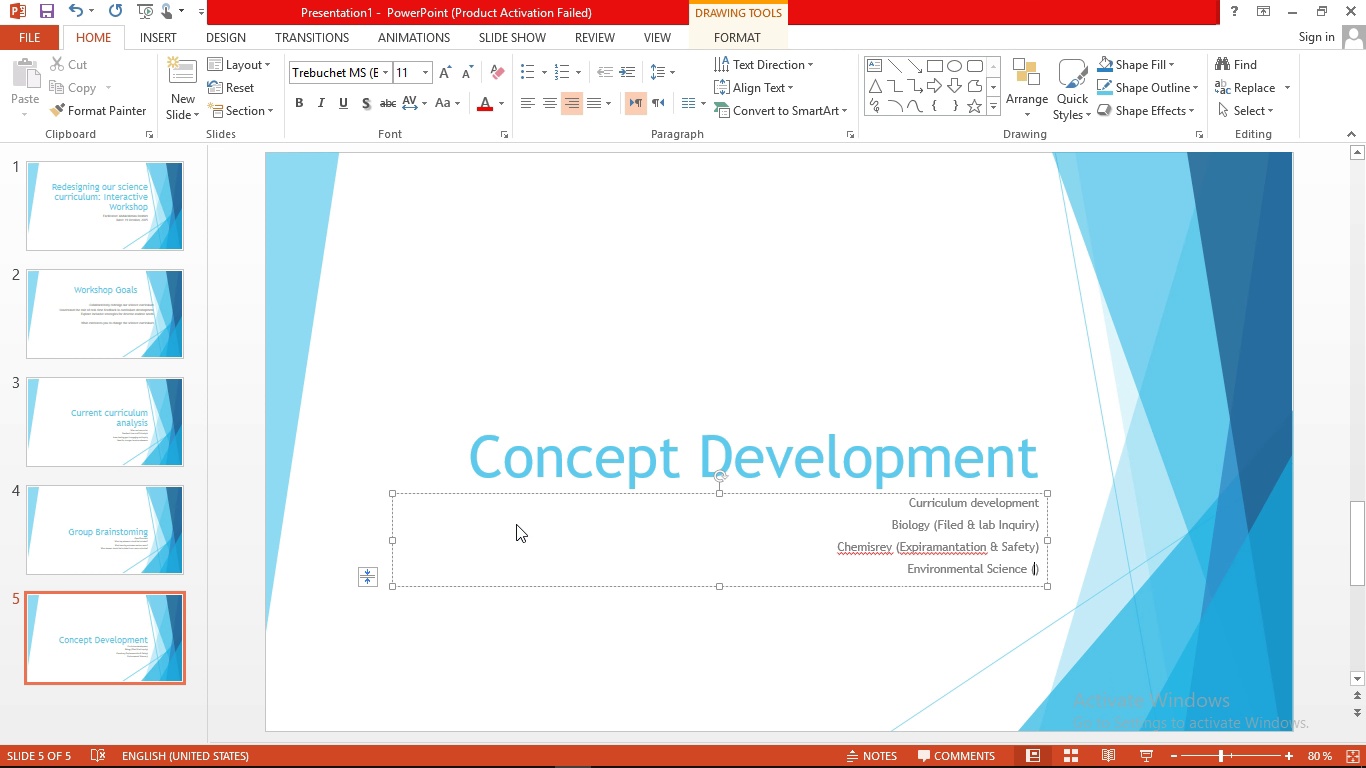 
type(outdoor learning )
key(Backspace)
 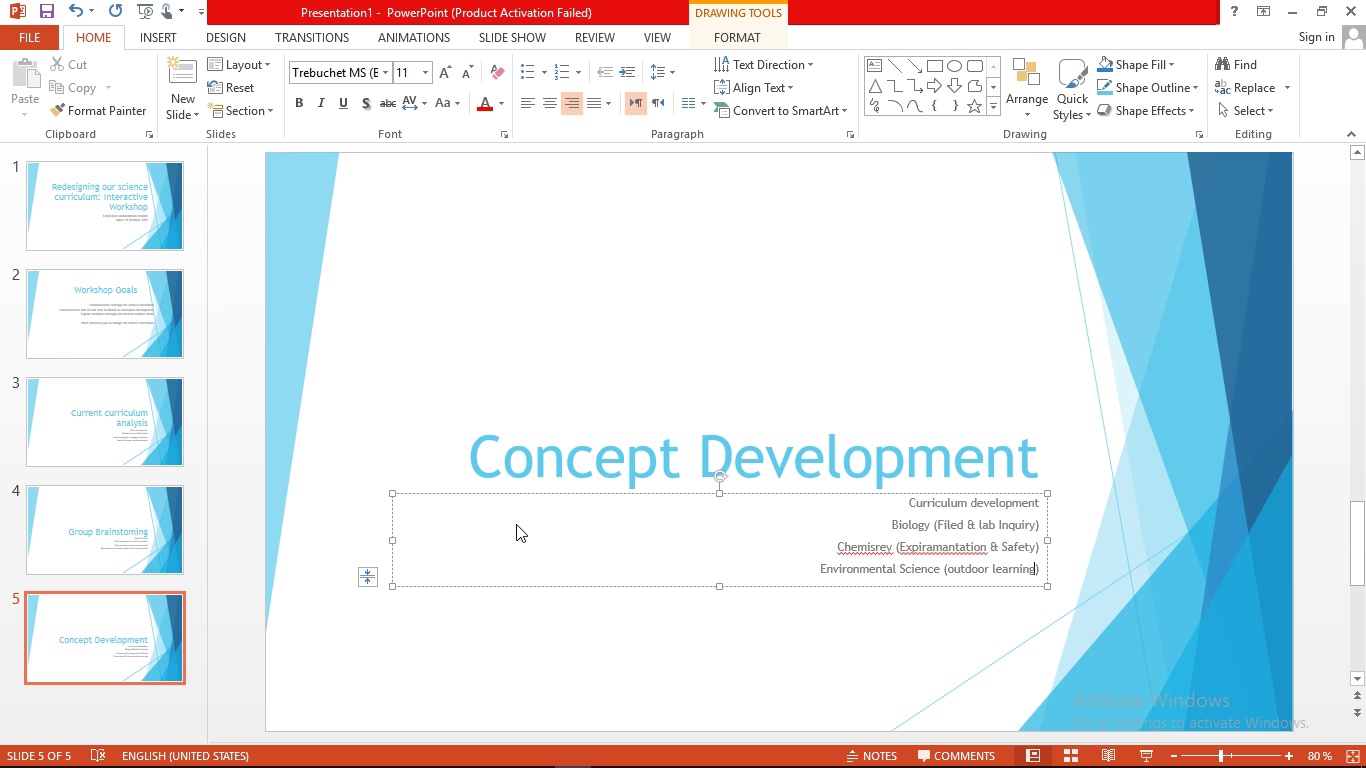 
key(ArrowRight)
 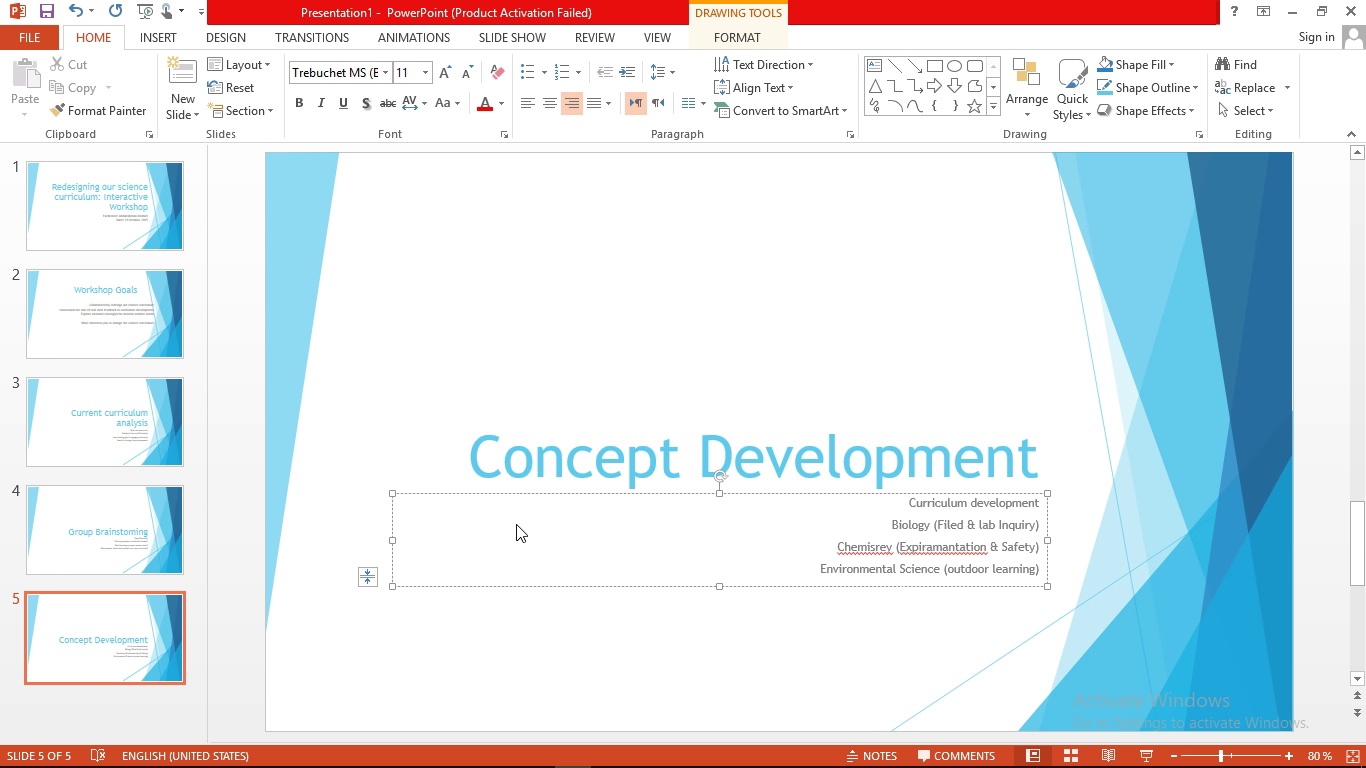 
wait(9.25)
 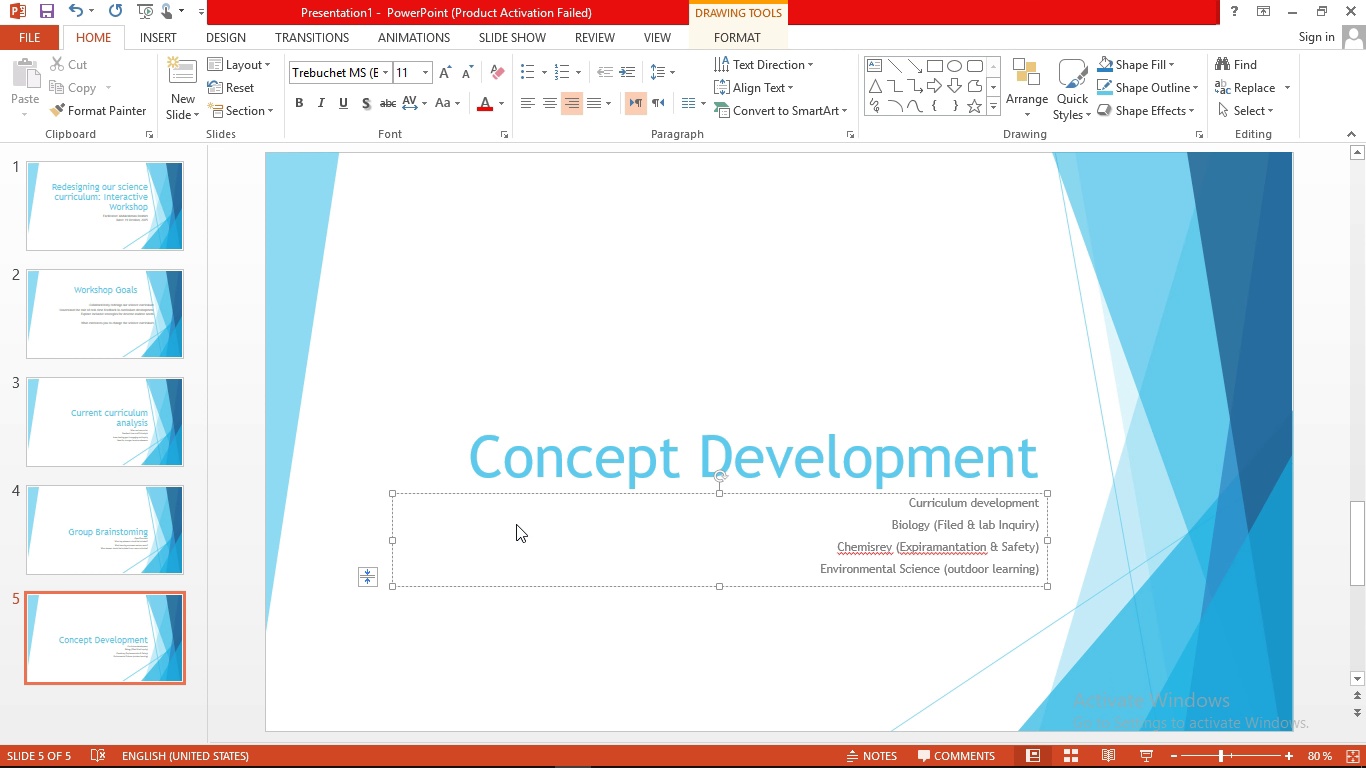 
key(Enter)
 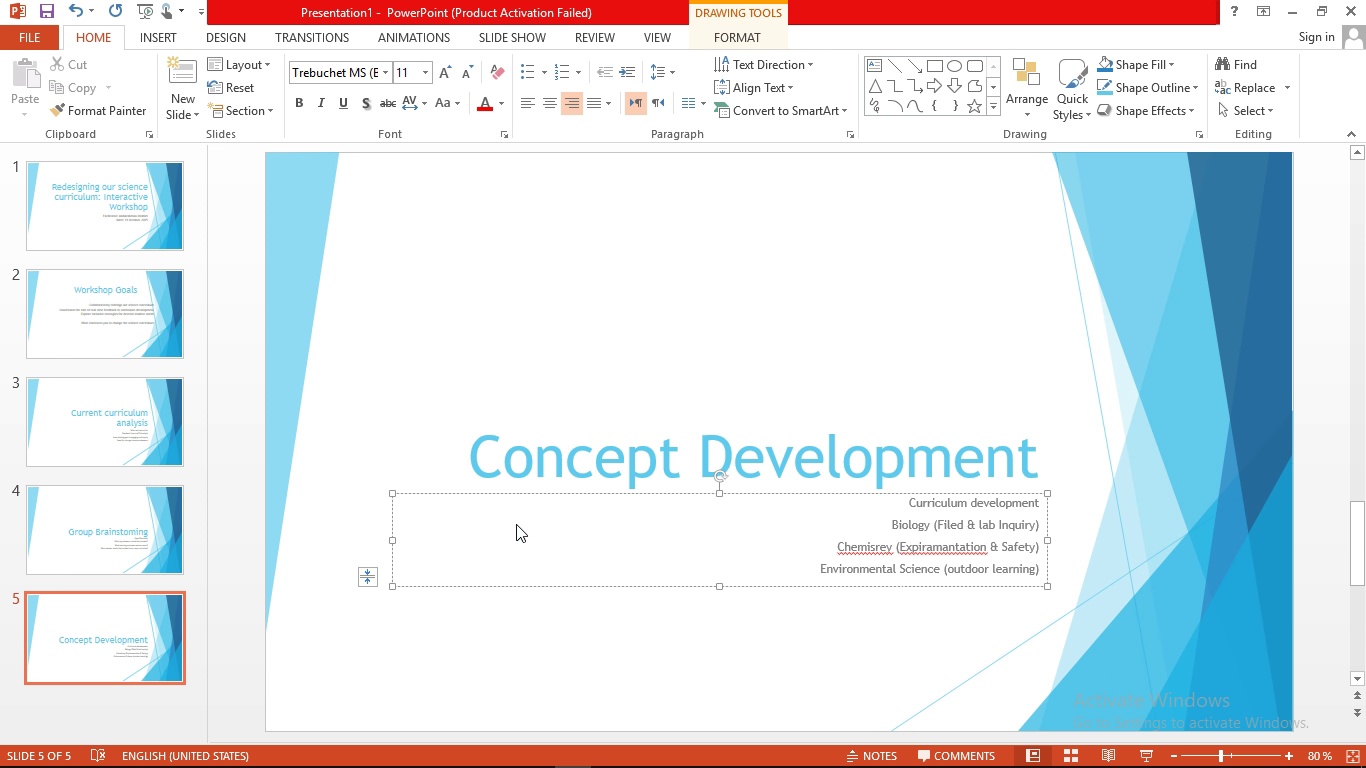 
type(Physics )
key(Backspace)
type(/ Engineering ())
 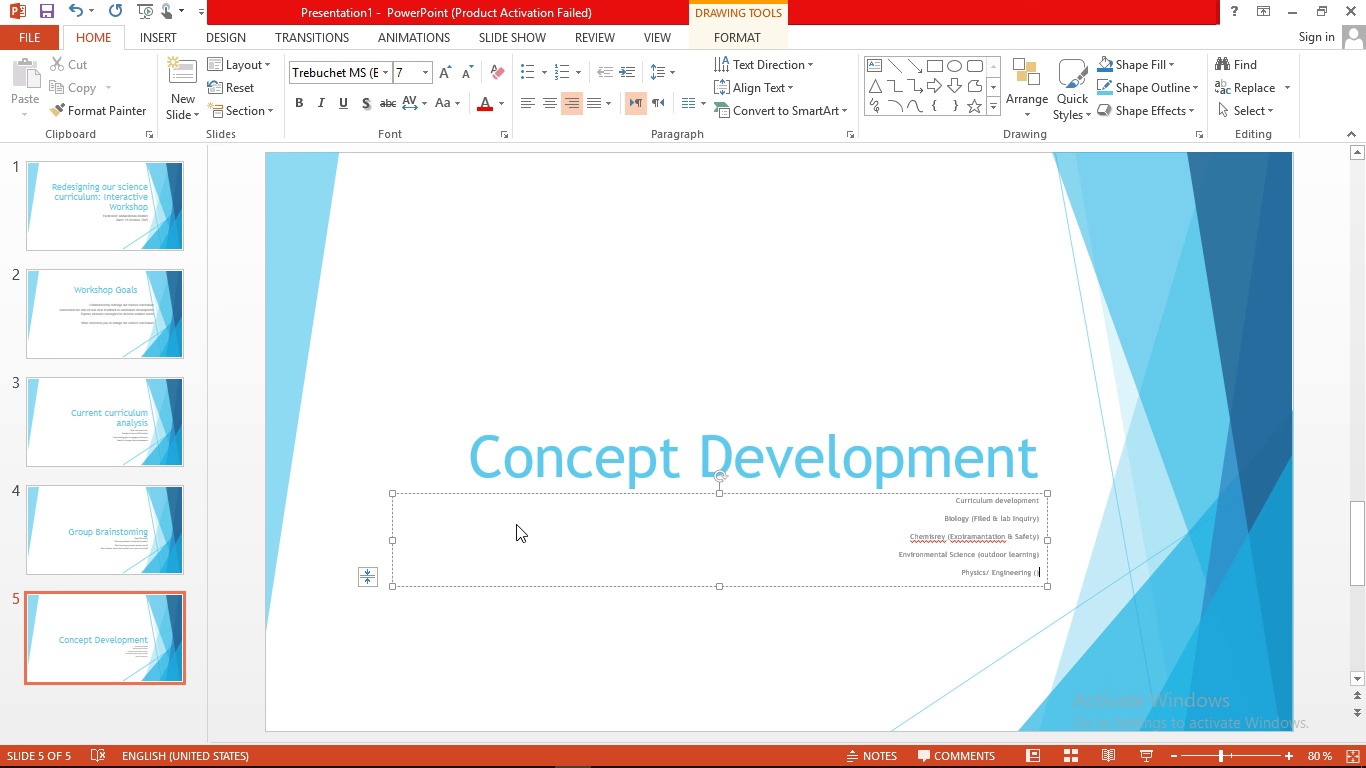 
key(ArrowLeft)
 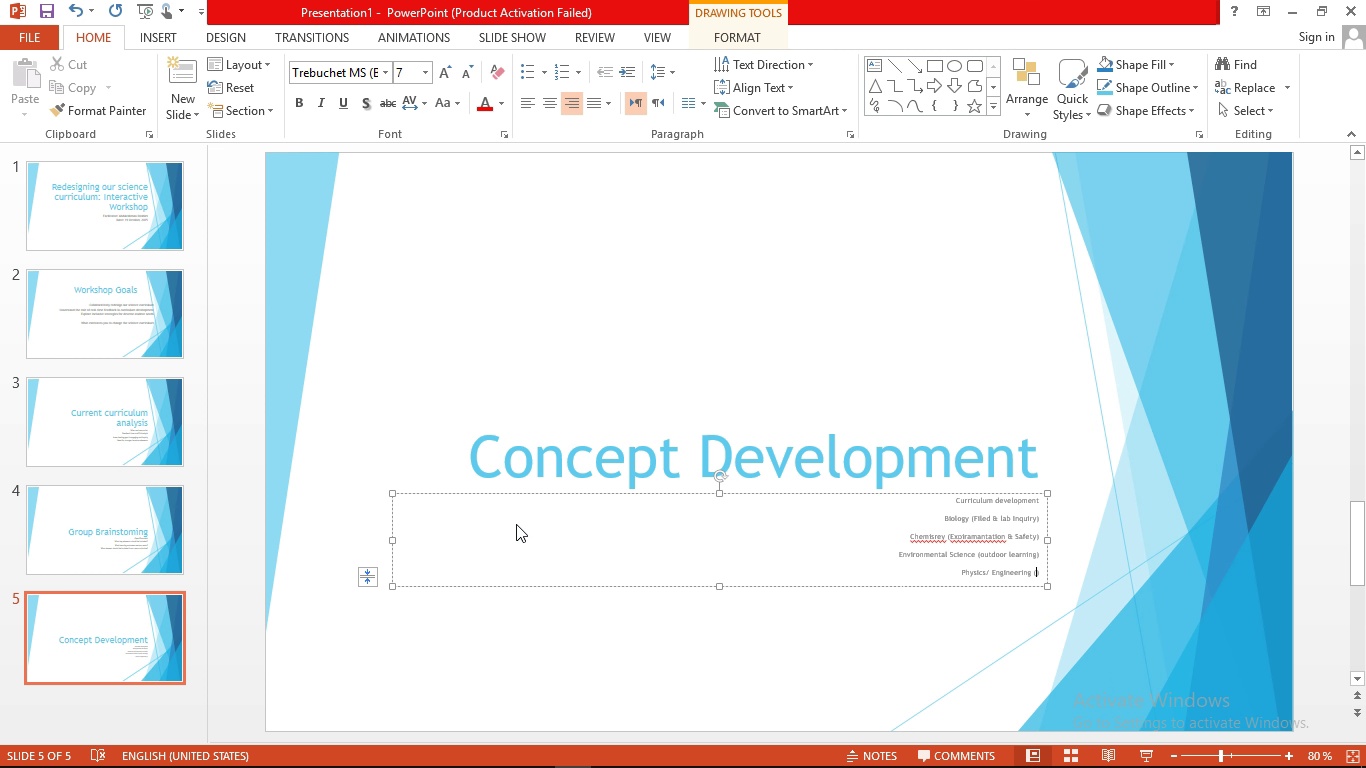 
type(Design thinking )
 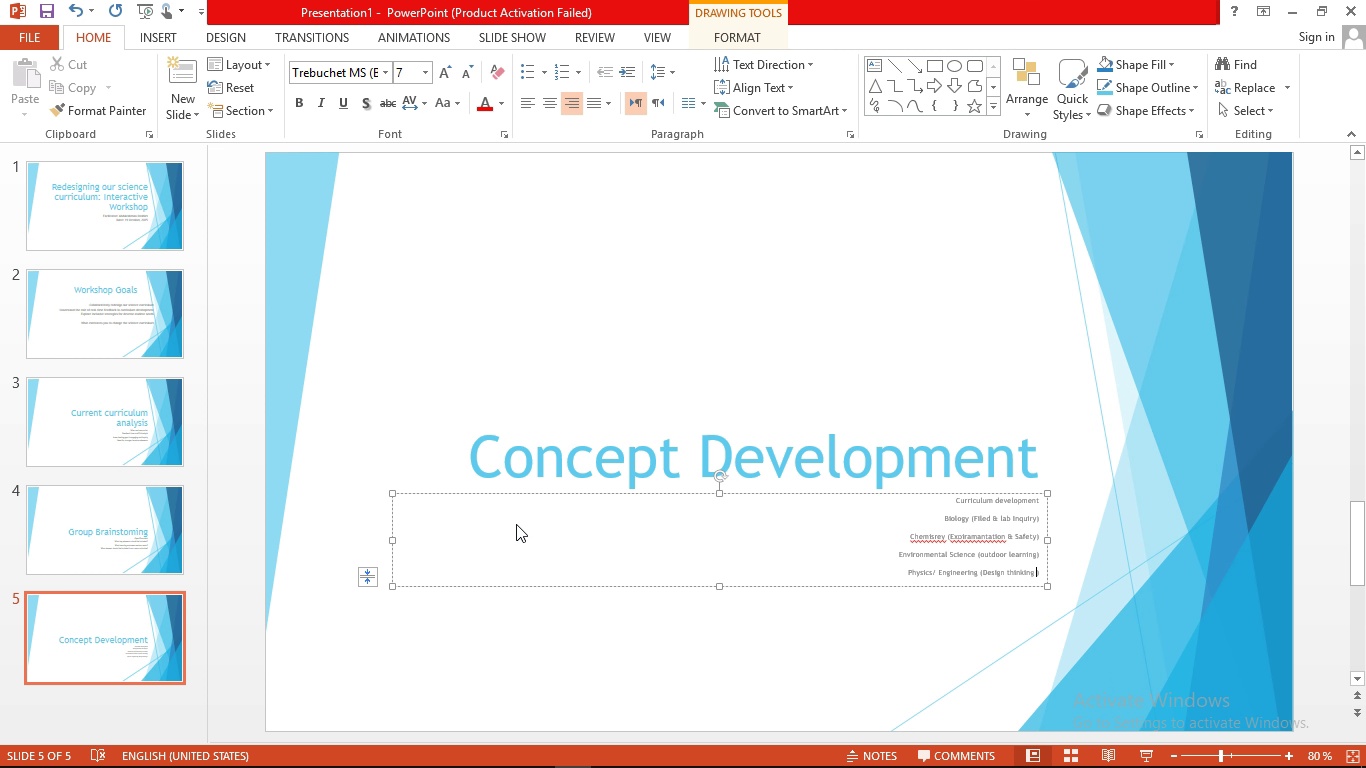 
type(& learning)
key(Backspace)
key(Backspace)
key(Backspace)
key(Backspace)
key(Backspace)
key(Backspace)
key(Backspace)
key(Backspace)
type(model )
 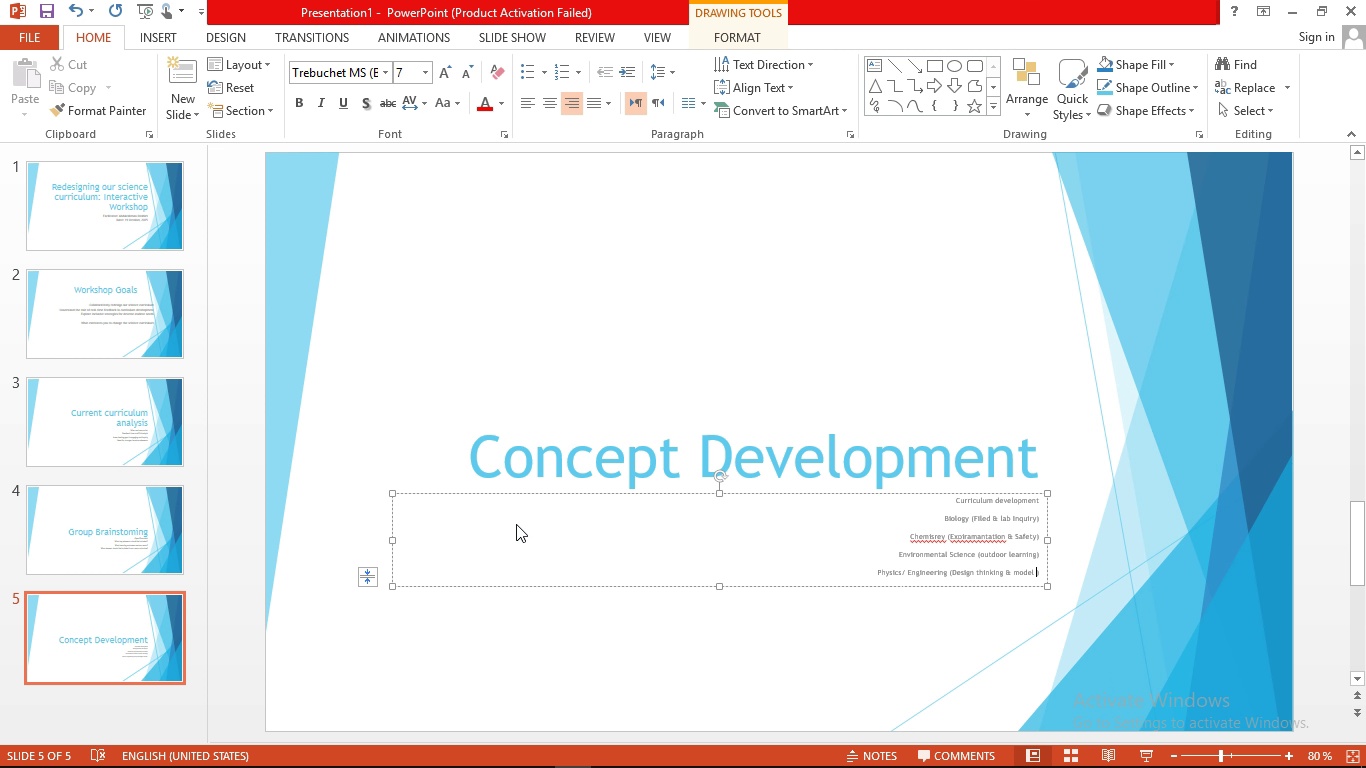 
wait(18.61)
 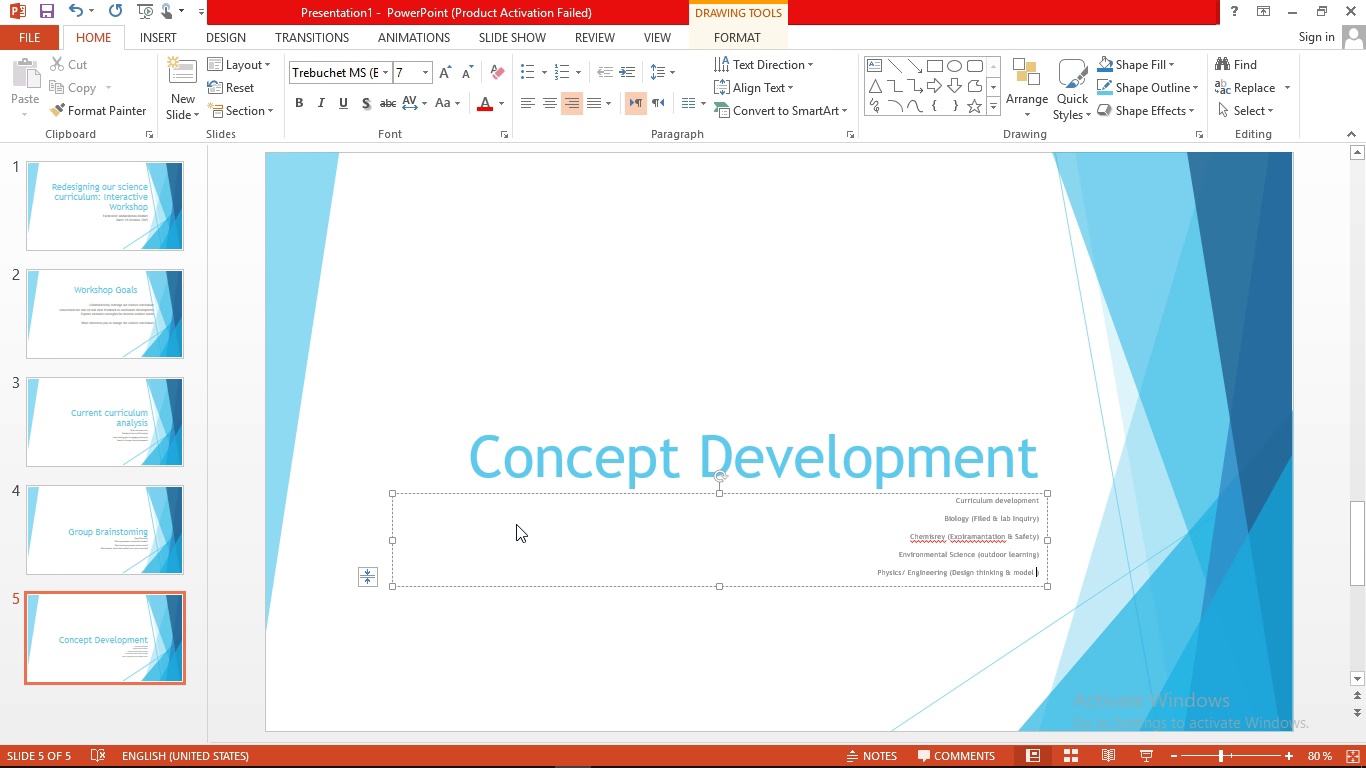 
left_click([629, 433])
 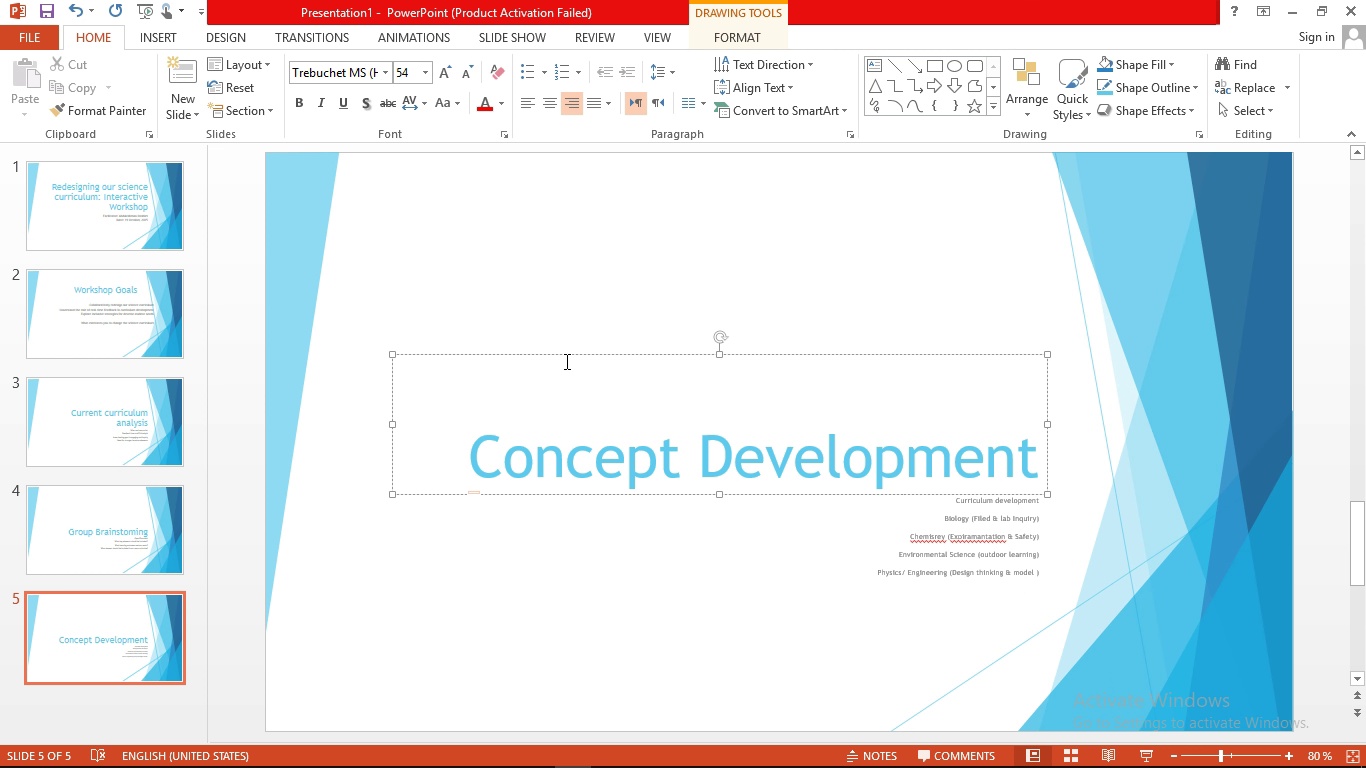 
left_click_drag(start_coordinate=[580, 353], to_coordinate=[561, 230])
 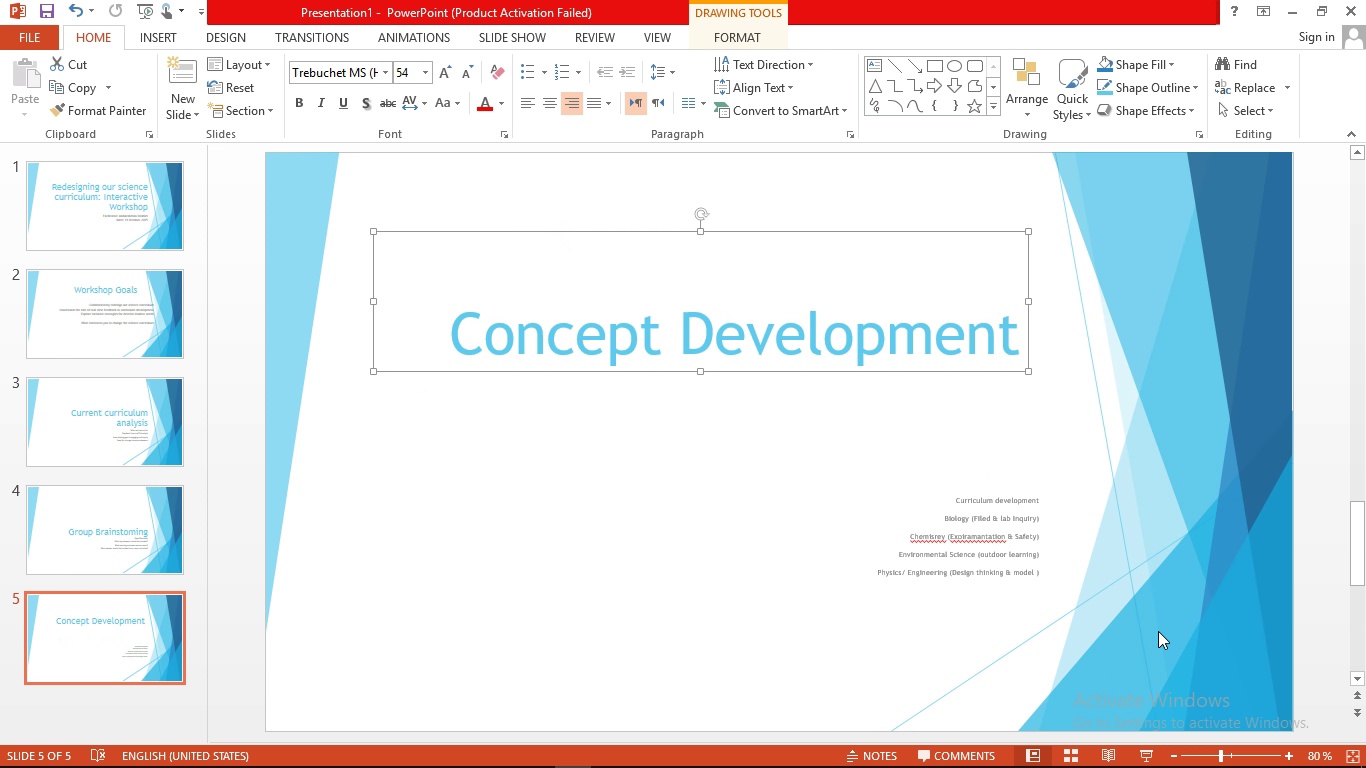 
left_click([973, 525])
 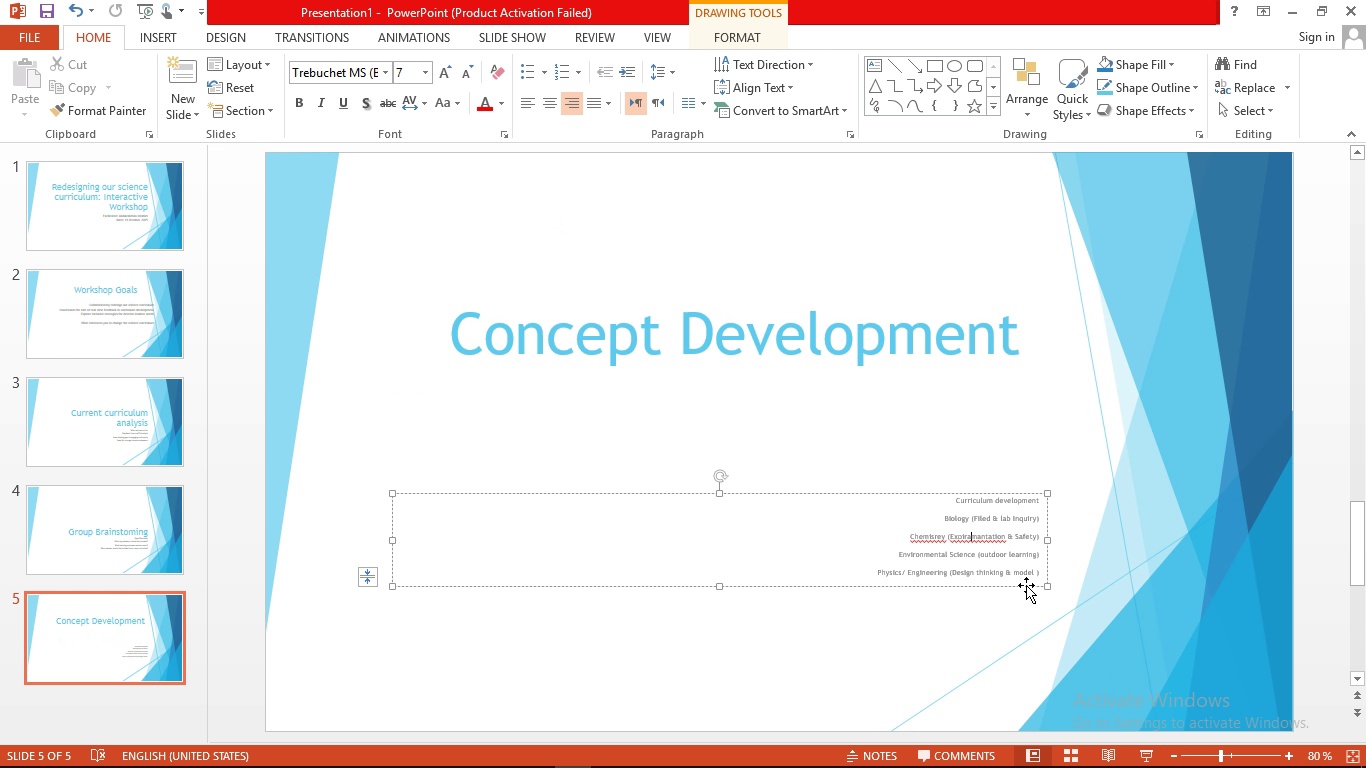 
left_click_drag(start_coordinate=[1026, 585], to_coordinate=[887, 482])
 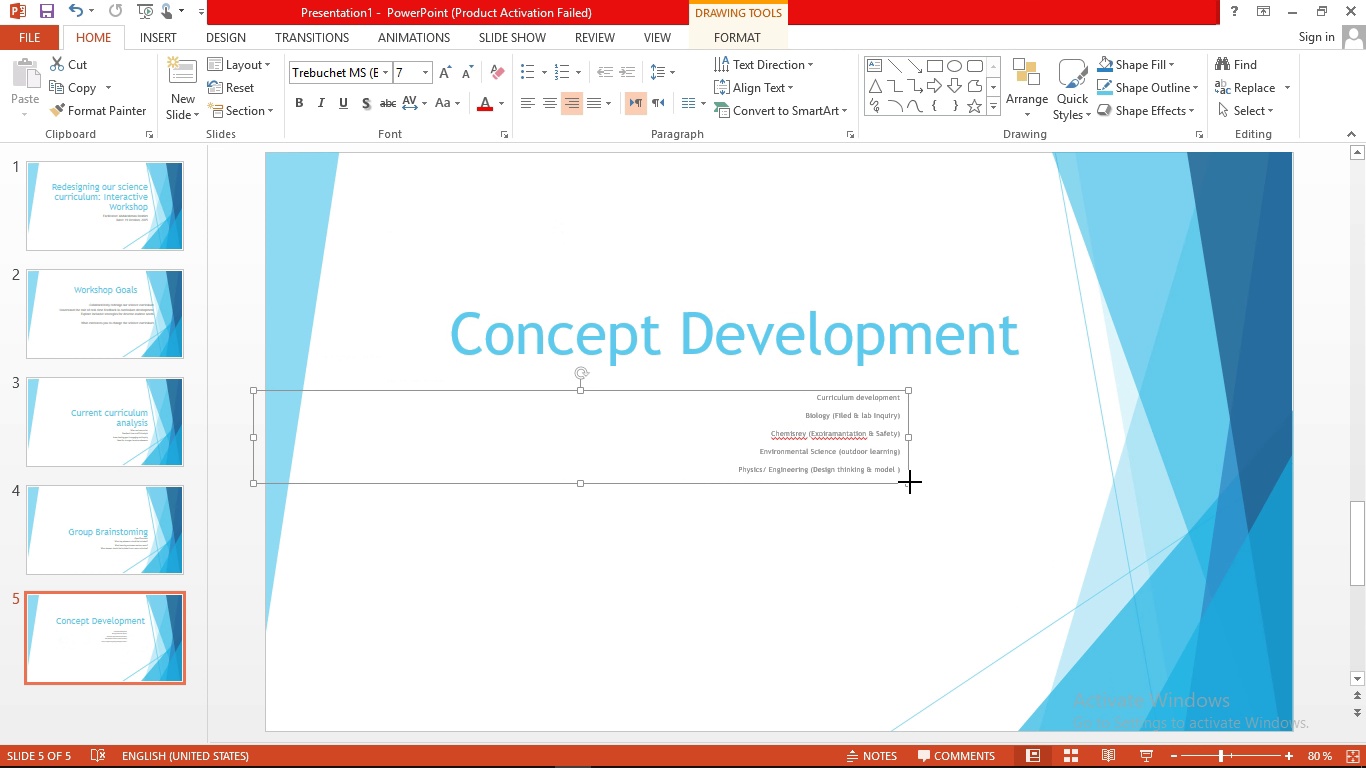 
left_click_drag(start_coordinate=[910, 482], to_coordinate=[1040, 587])
 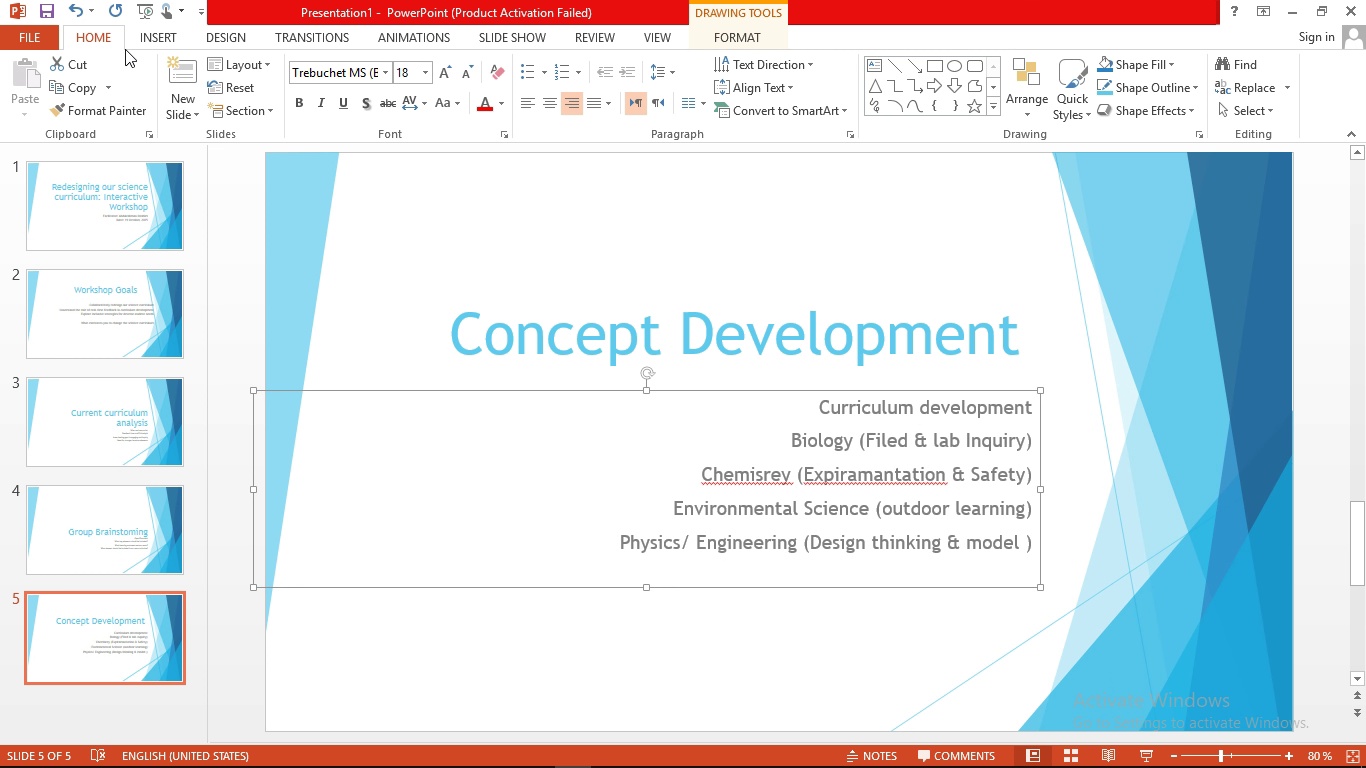 
left_click([178, 96])
 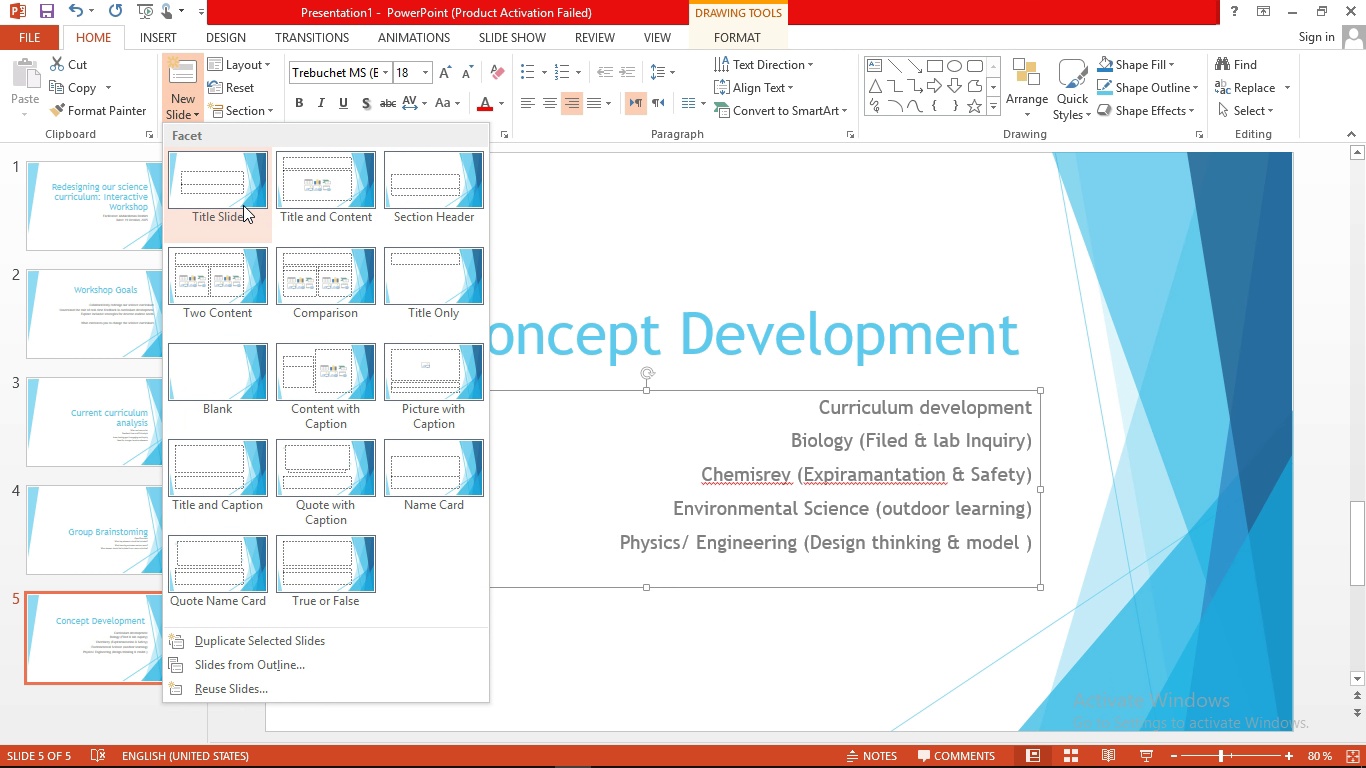 
left_click([243, 205])
 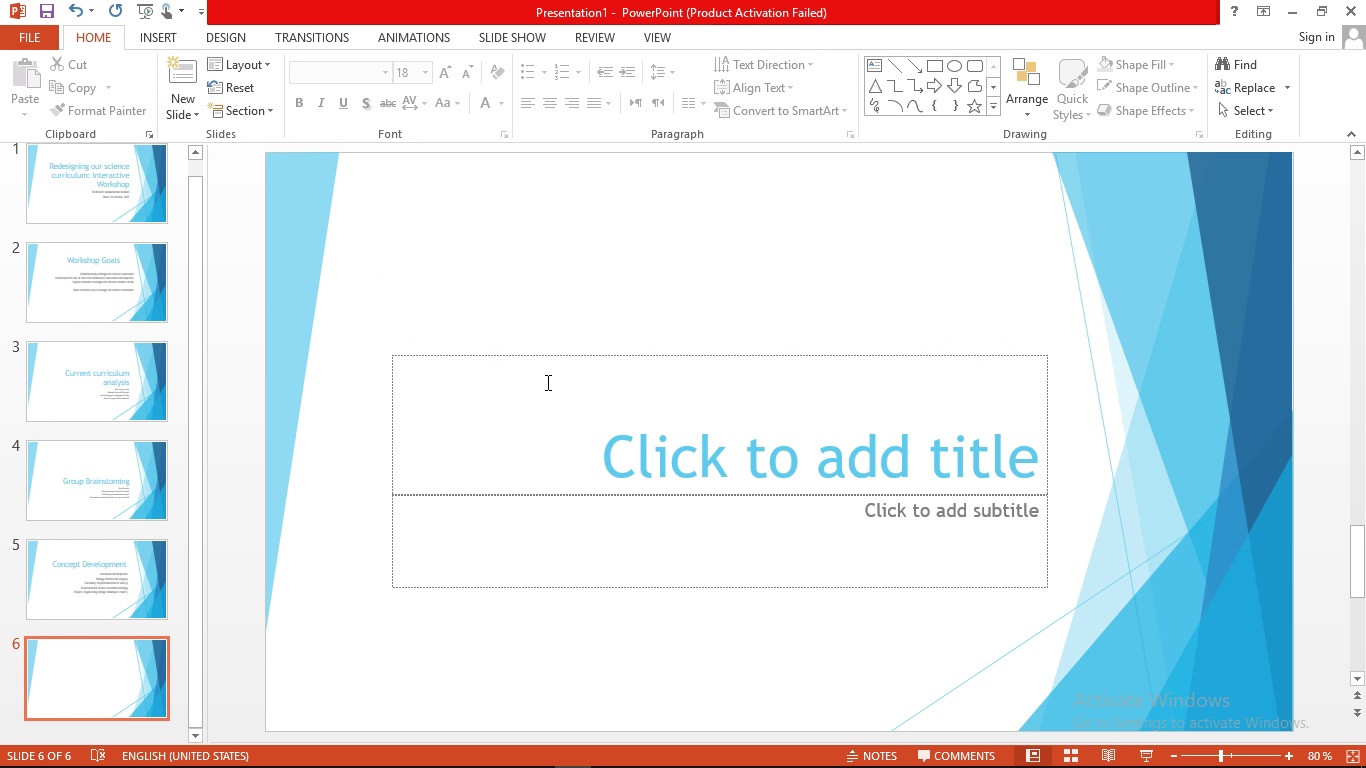 
left_click([546, 382])
 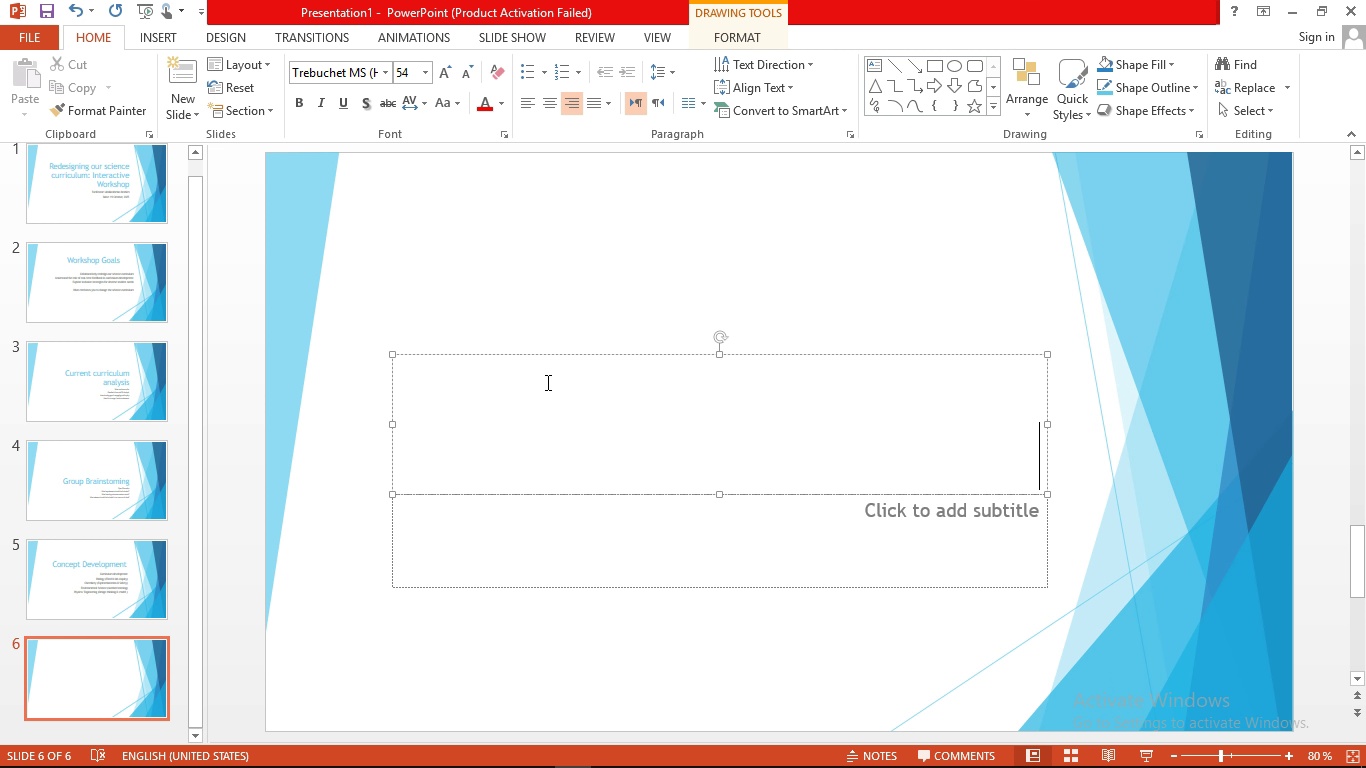 
wait(15.67)
 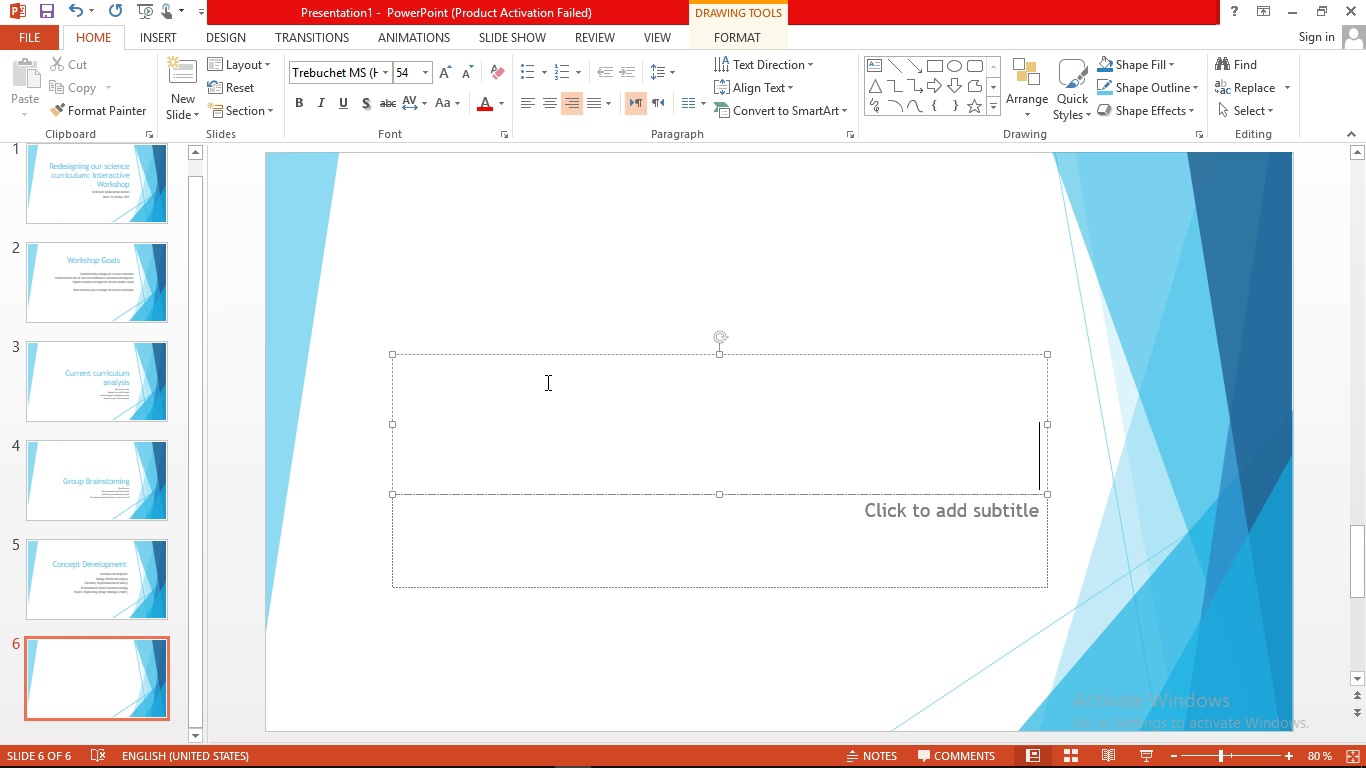 
type(feedback mechanisim )
key(Tab)
key(Backspace)
 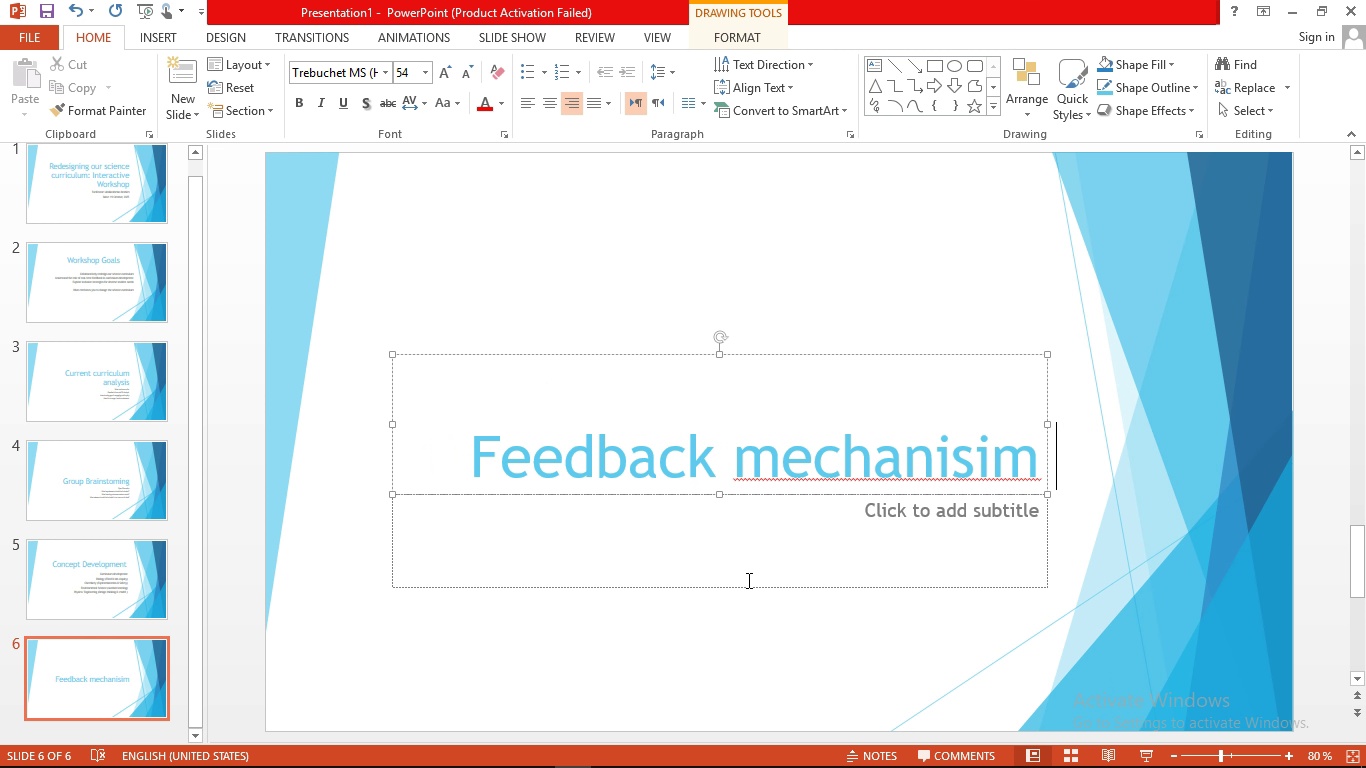 
left_click([801, 519])
 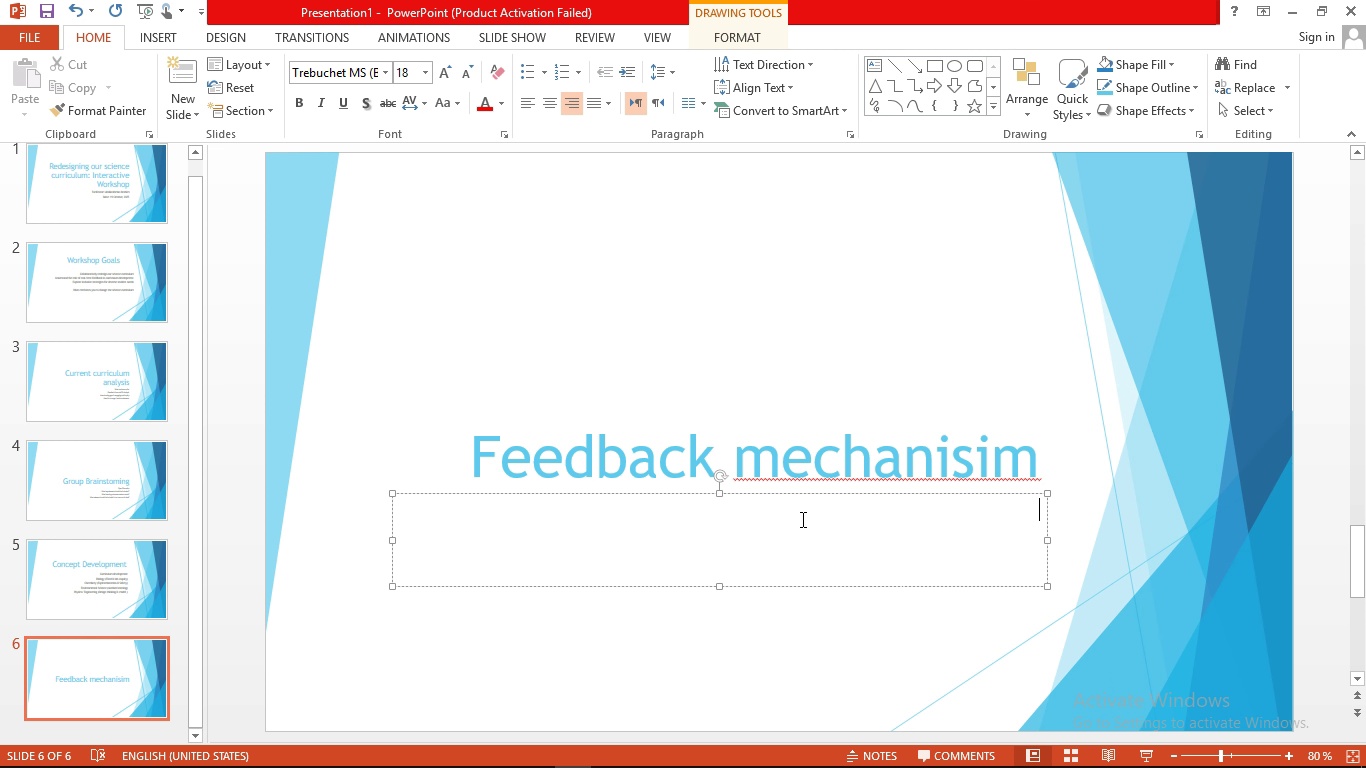 
wait(5.69)
 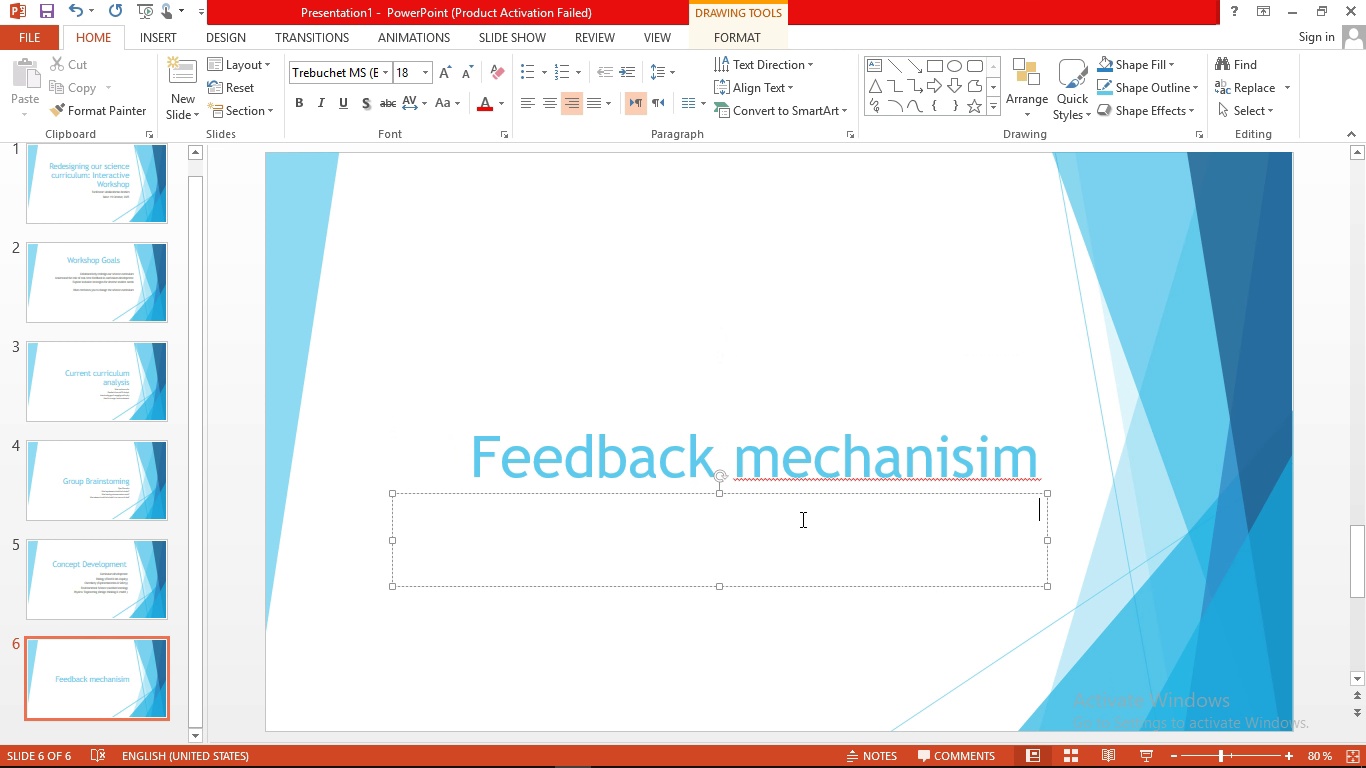 
type(how )
key(Backspace)
type( we will measure undrstsnding )
 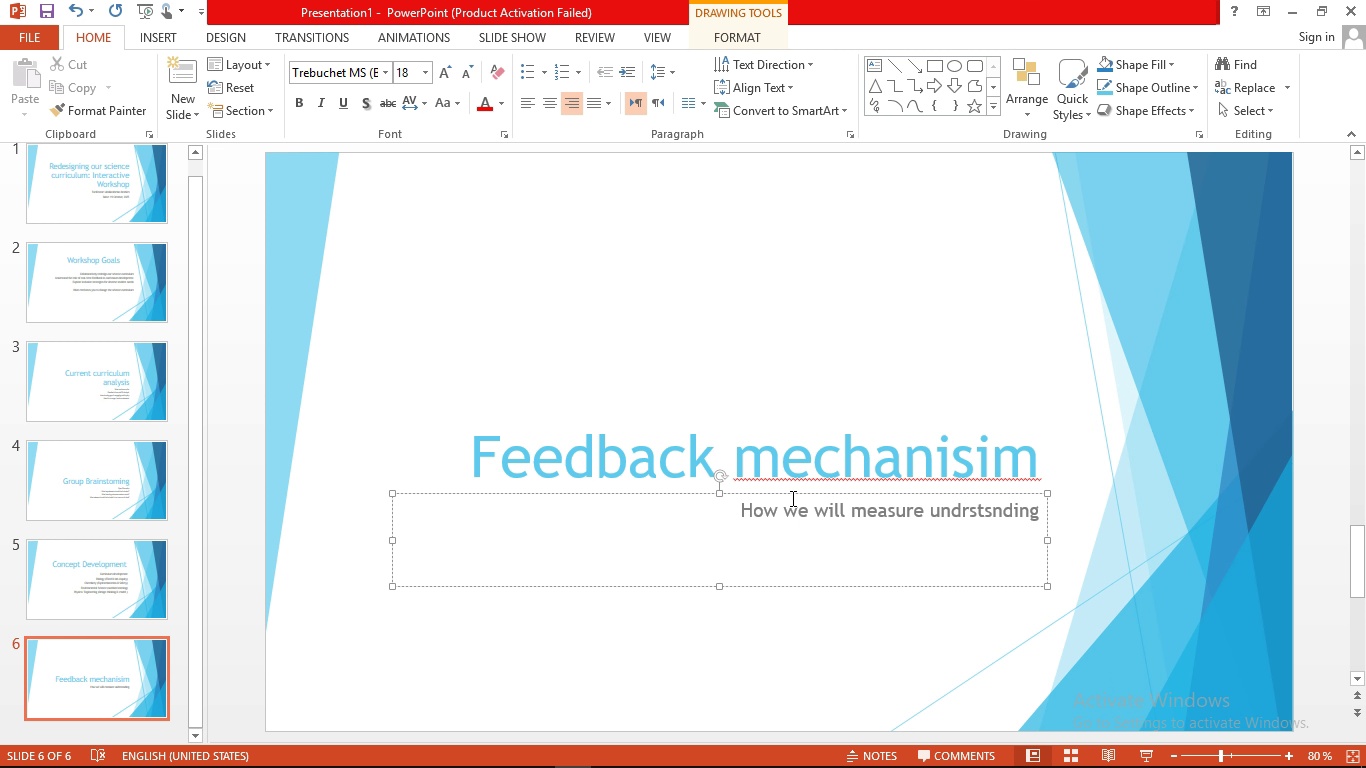 
right_click([888, 463])
 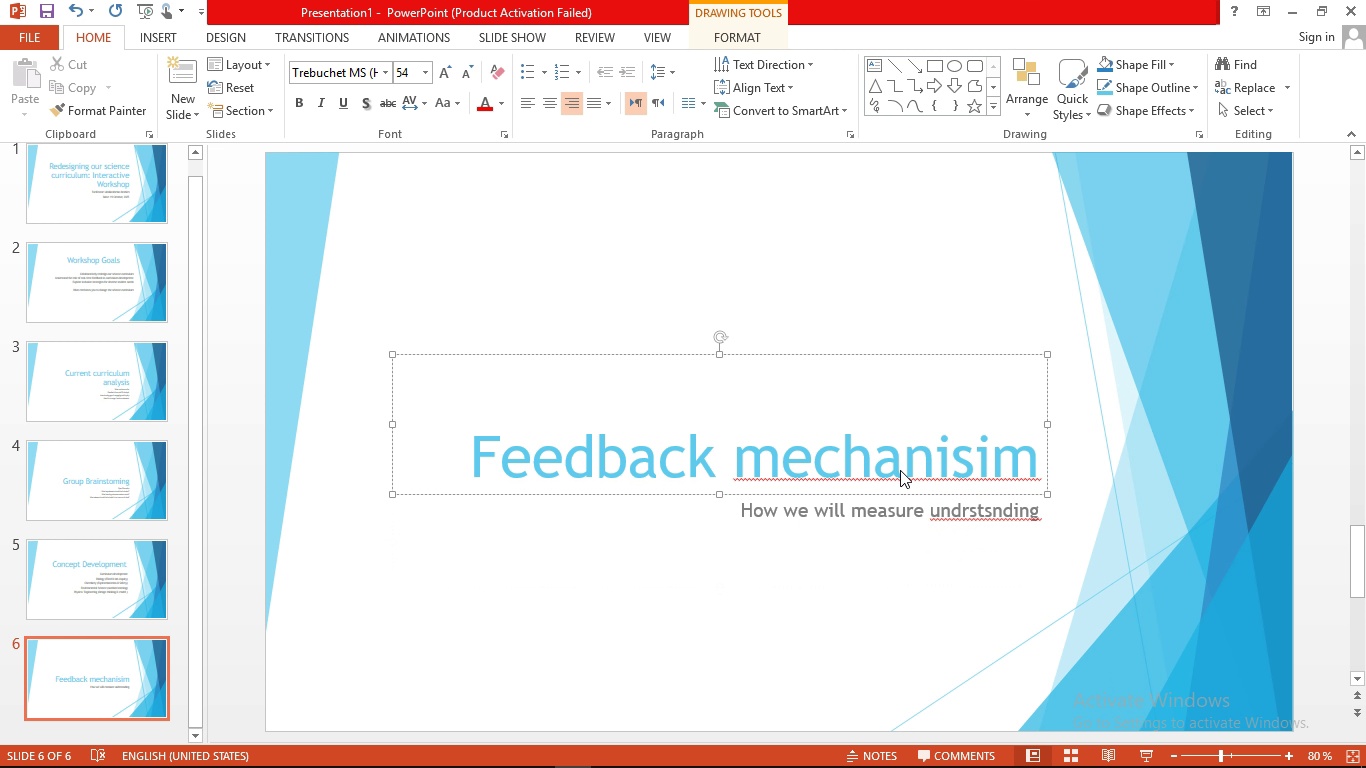 
left_click([900, 470])
 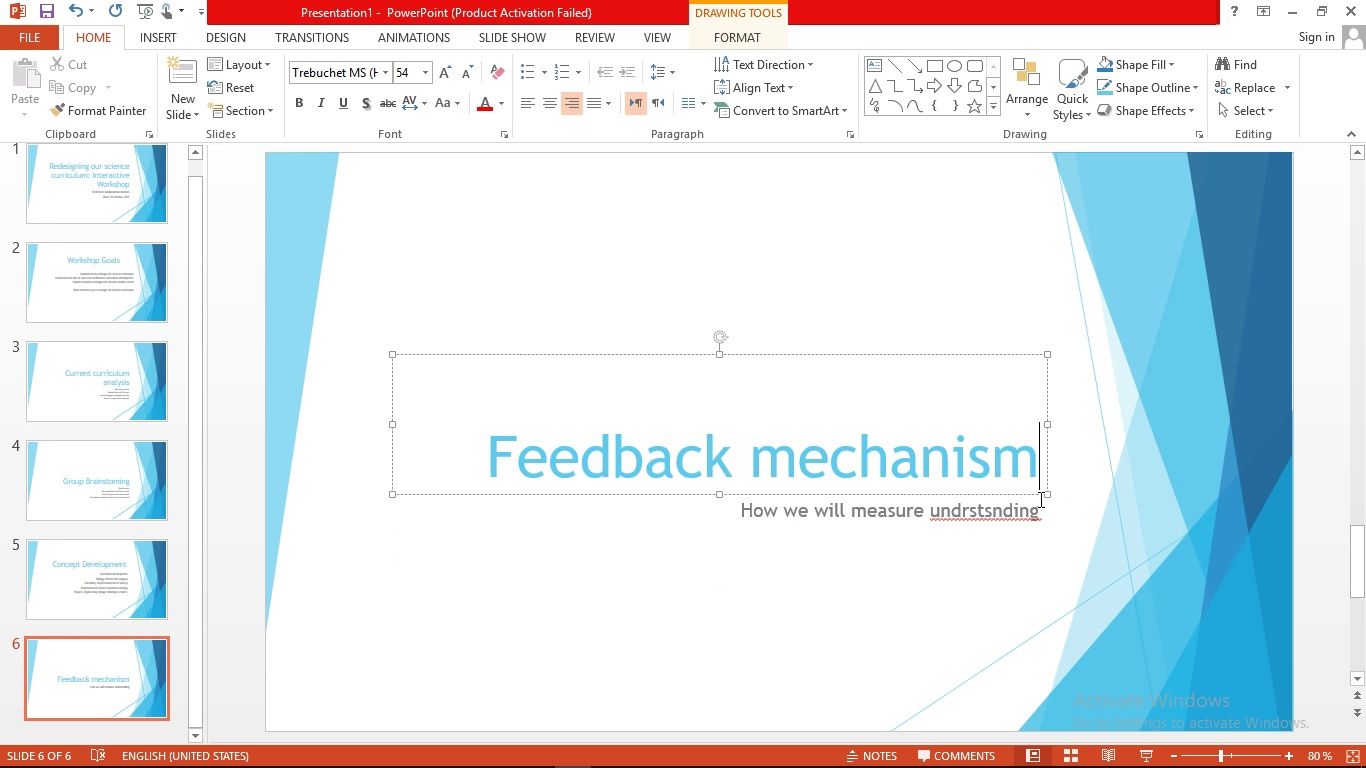 
left_click([1010, 516])
 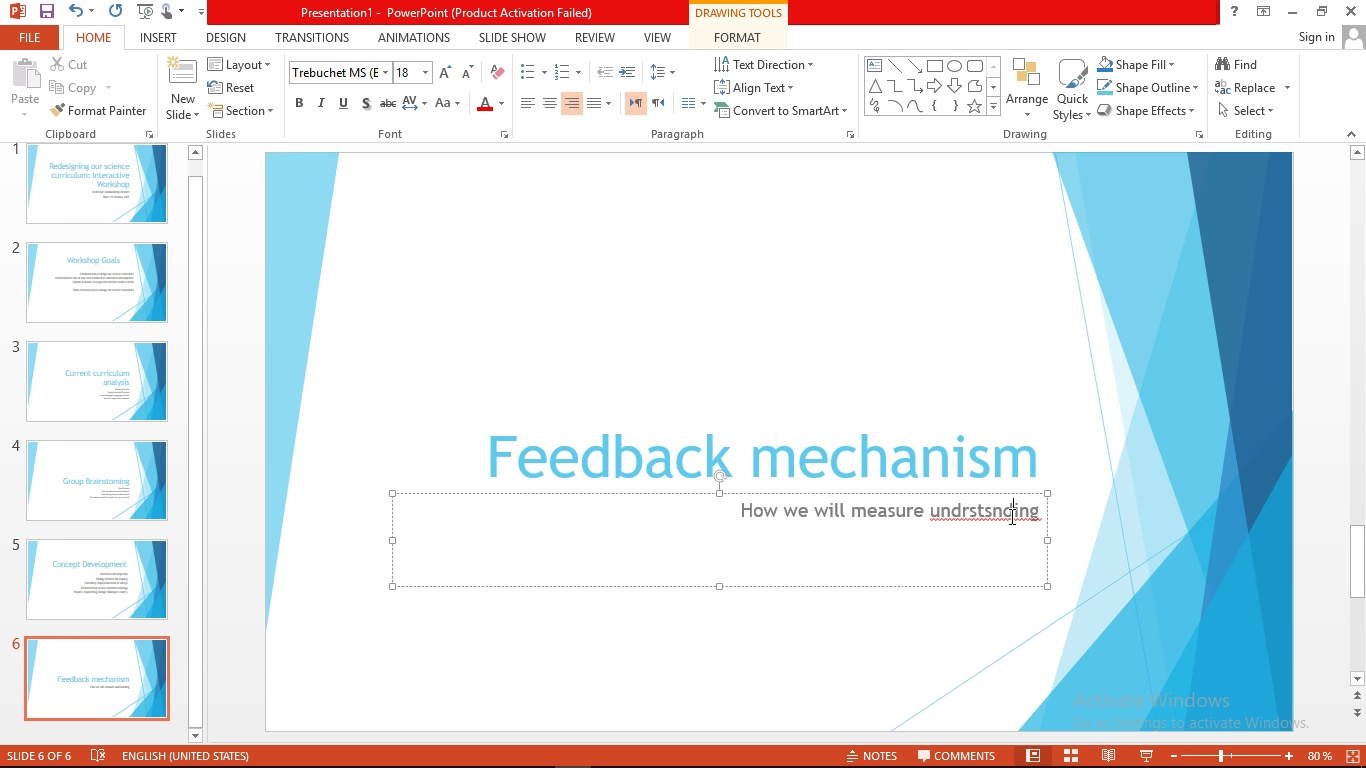 
right_click([1010, 516])
 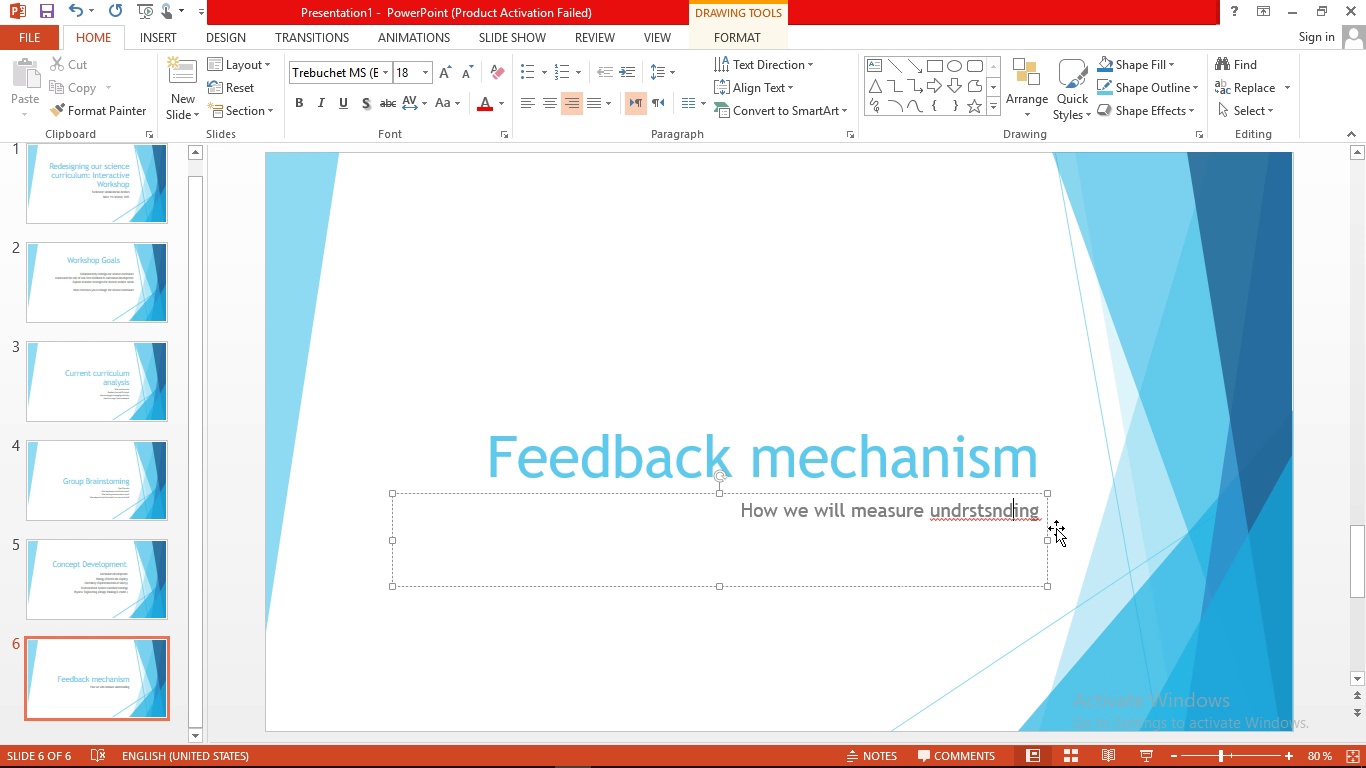 
left_click([1056, 528])
 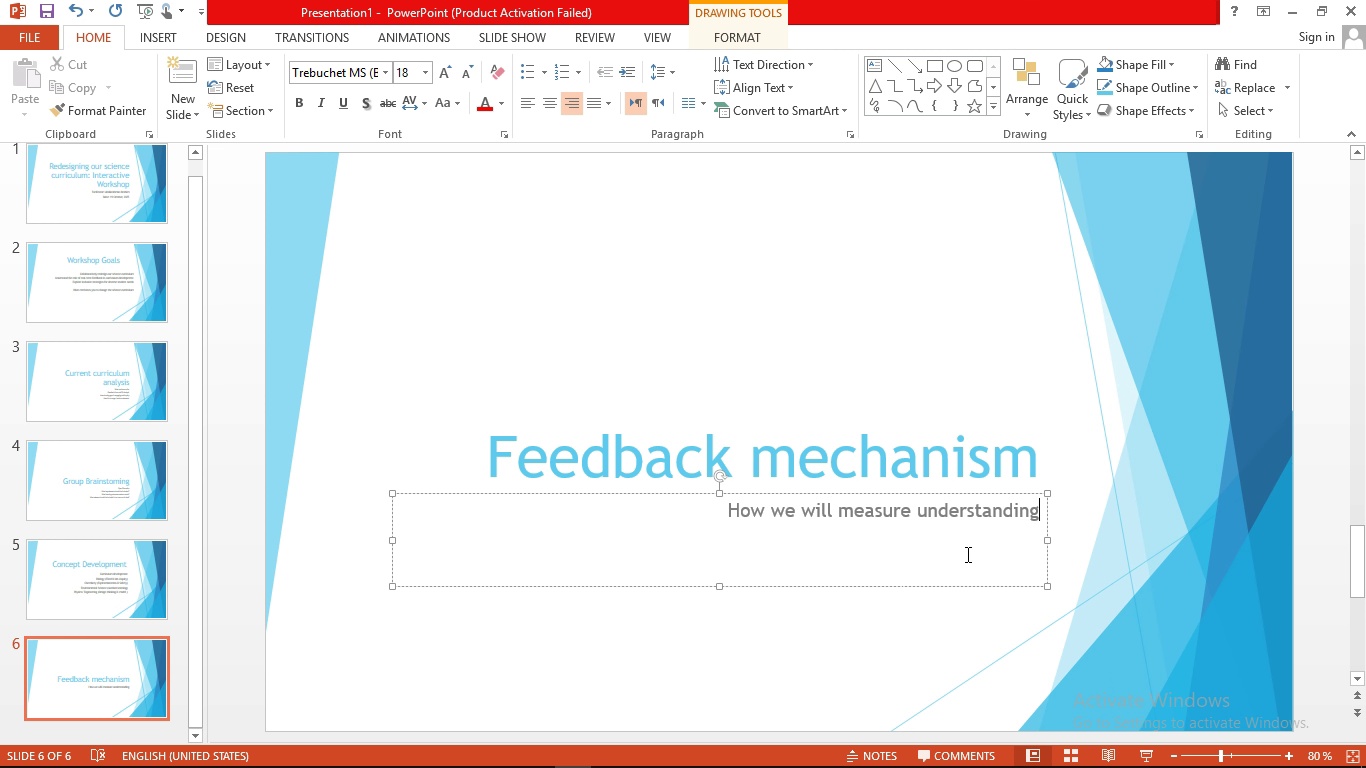 
key(Enter)
 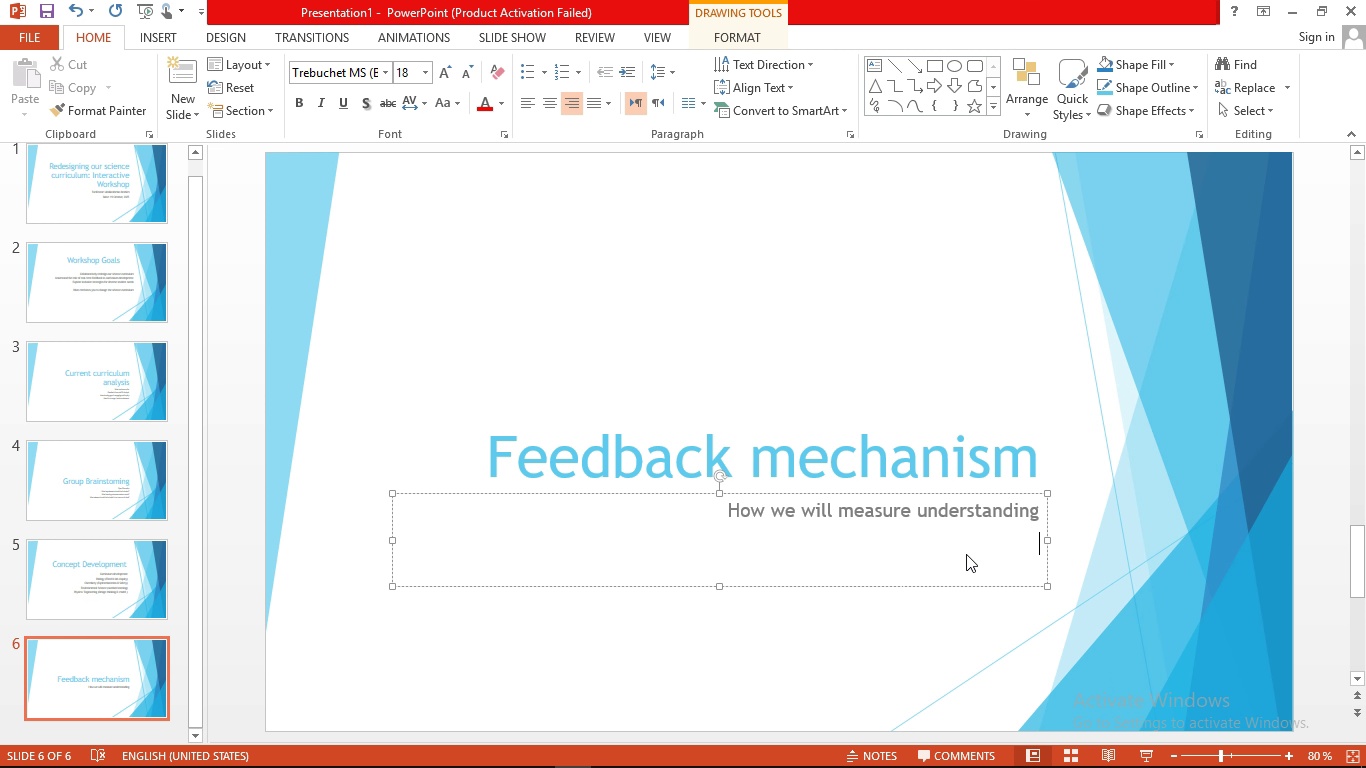 
wait(14.06)
 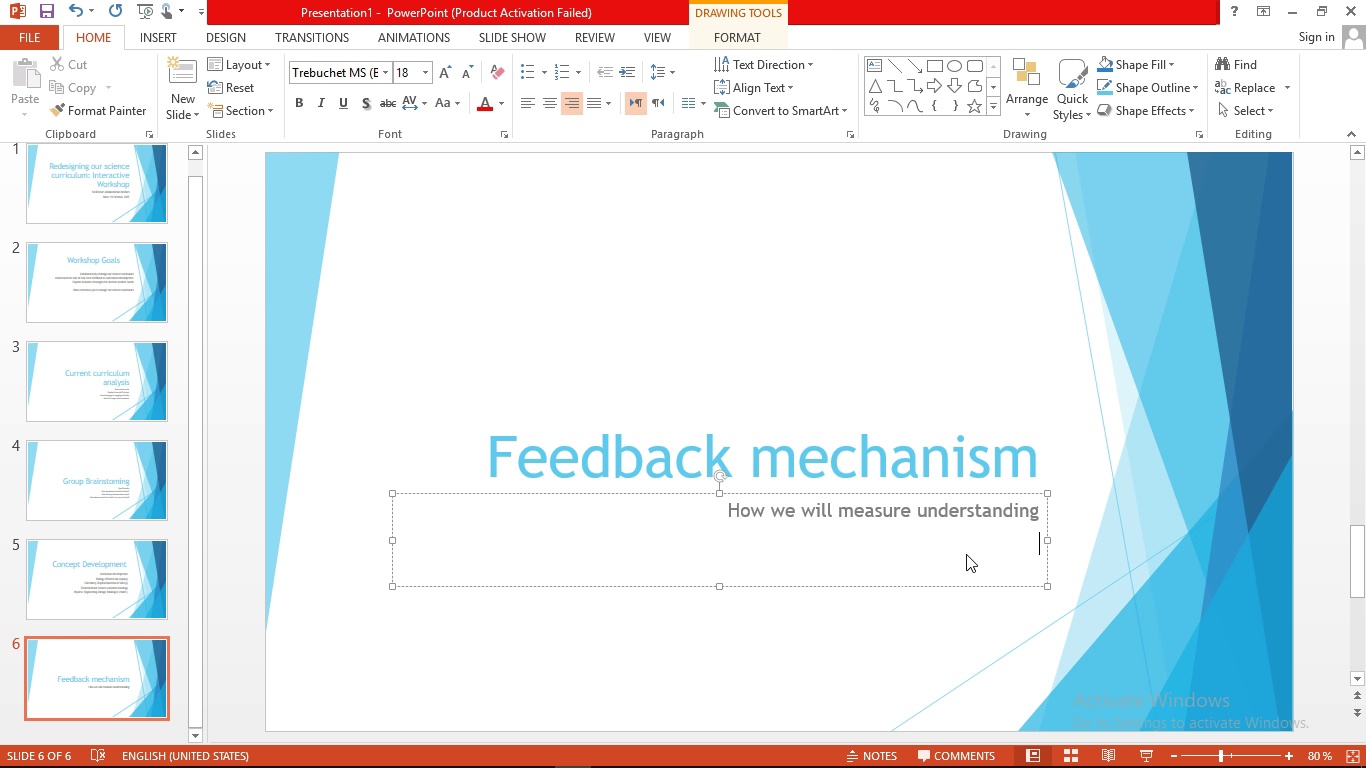 
type(real-time polls during lession )
key(Backspace)
type(sm)
key(Backspace)
type( )
 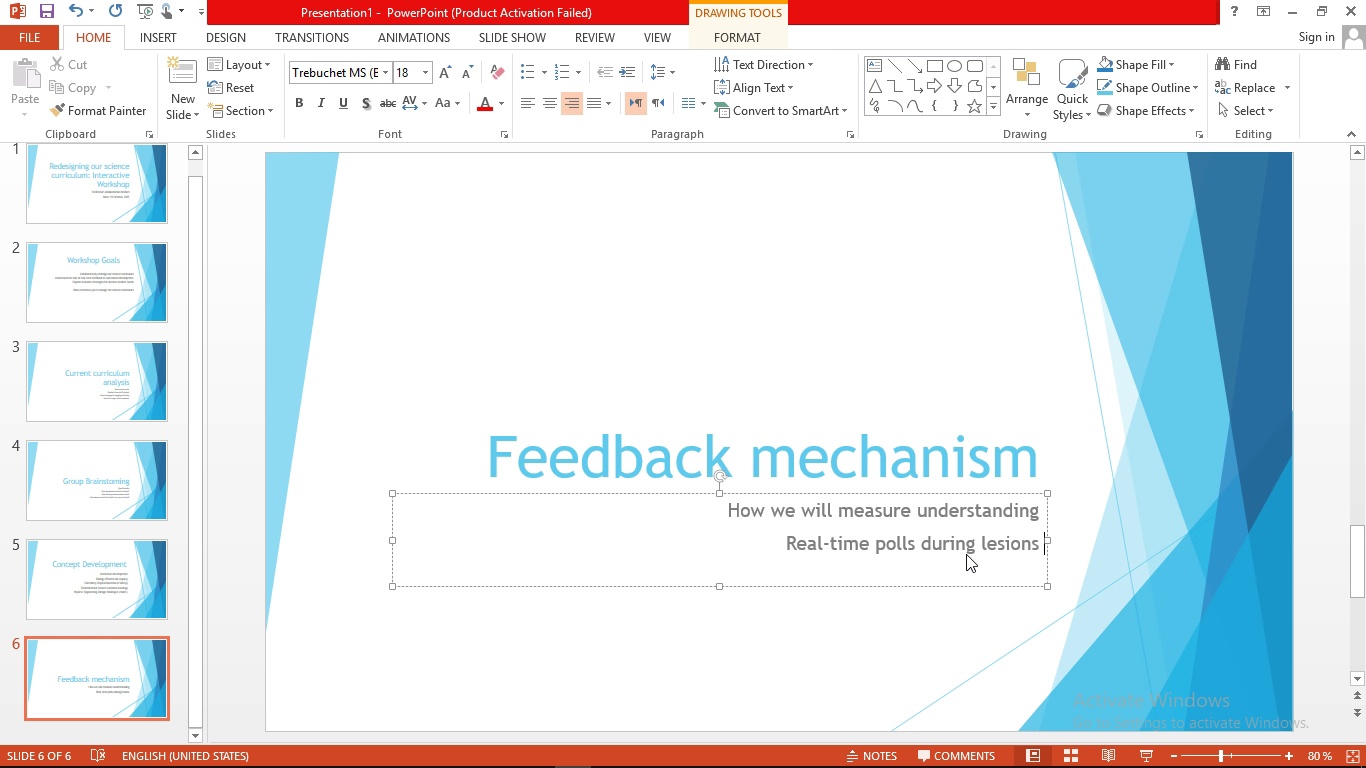 
wait(26.4)
 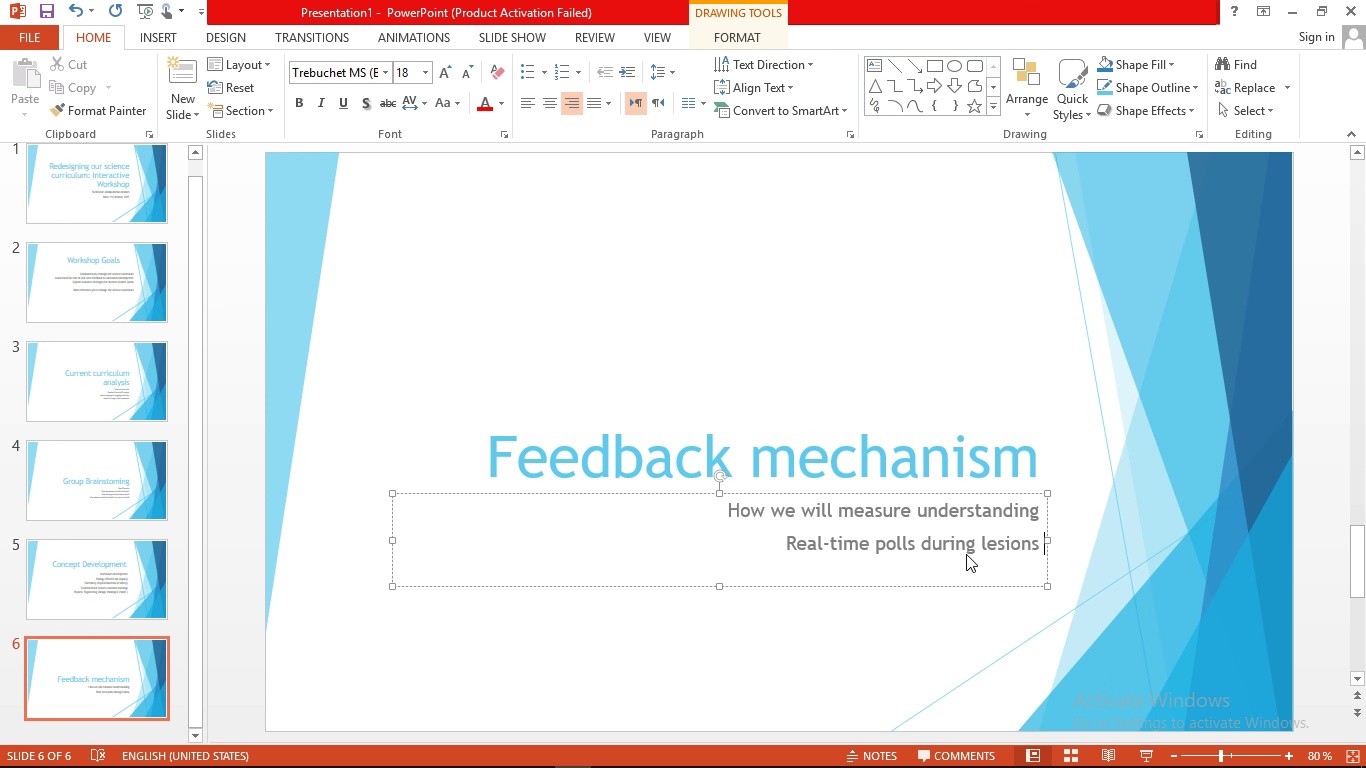 
key(Enter)
 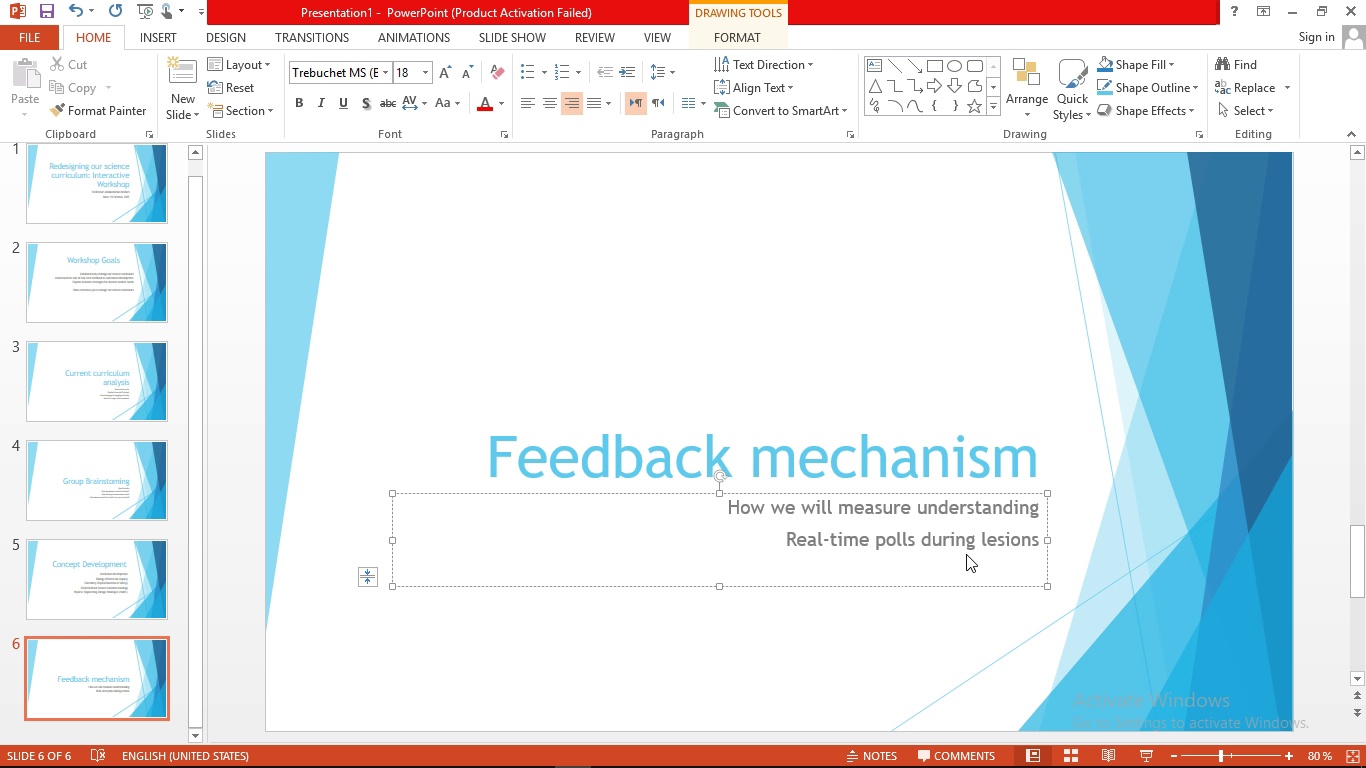 
type(exit tic)
key(Backspace)
type(ket & refective )
 